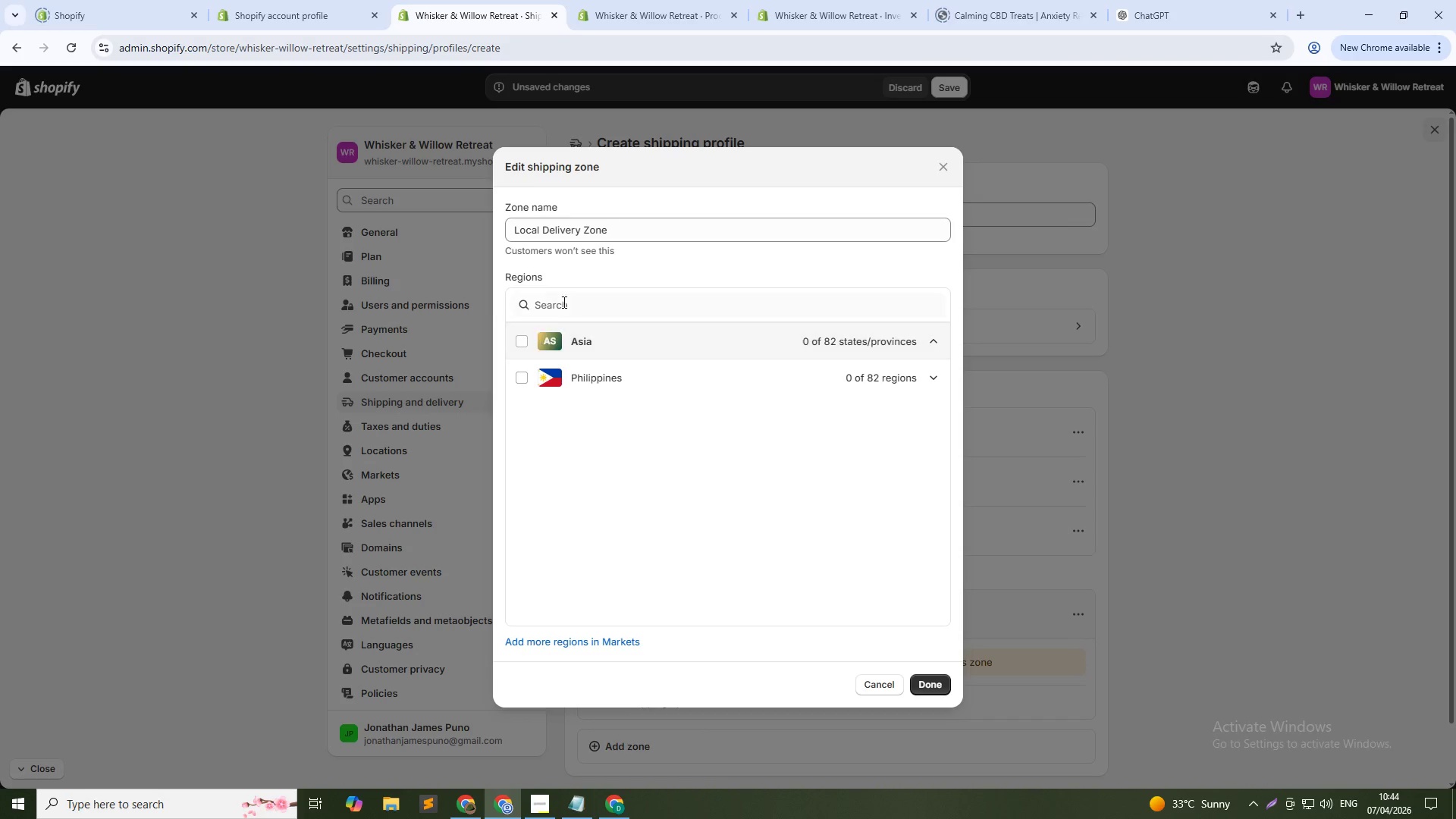 
left_click_drag(start_coordinate=[564, 305], to_coordinate=[563, 312])
 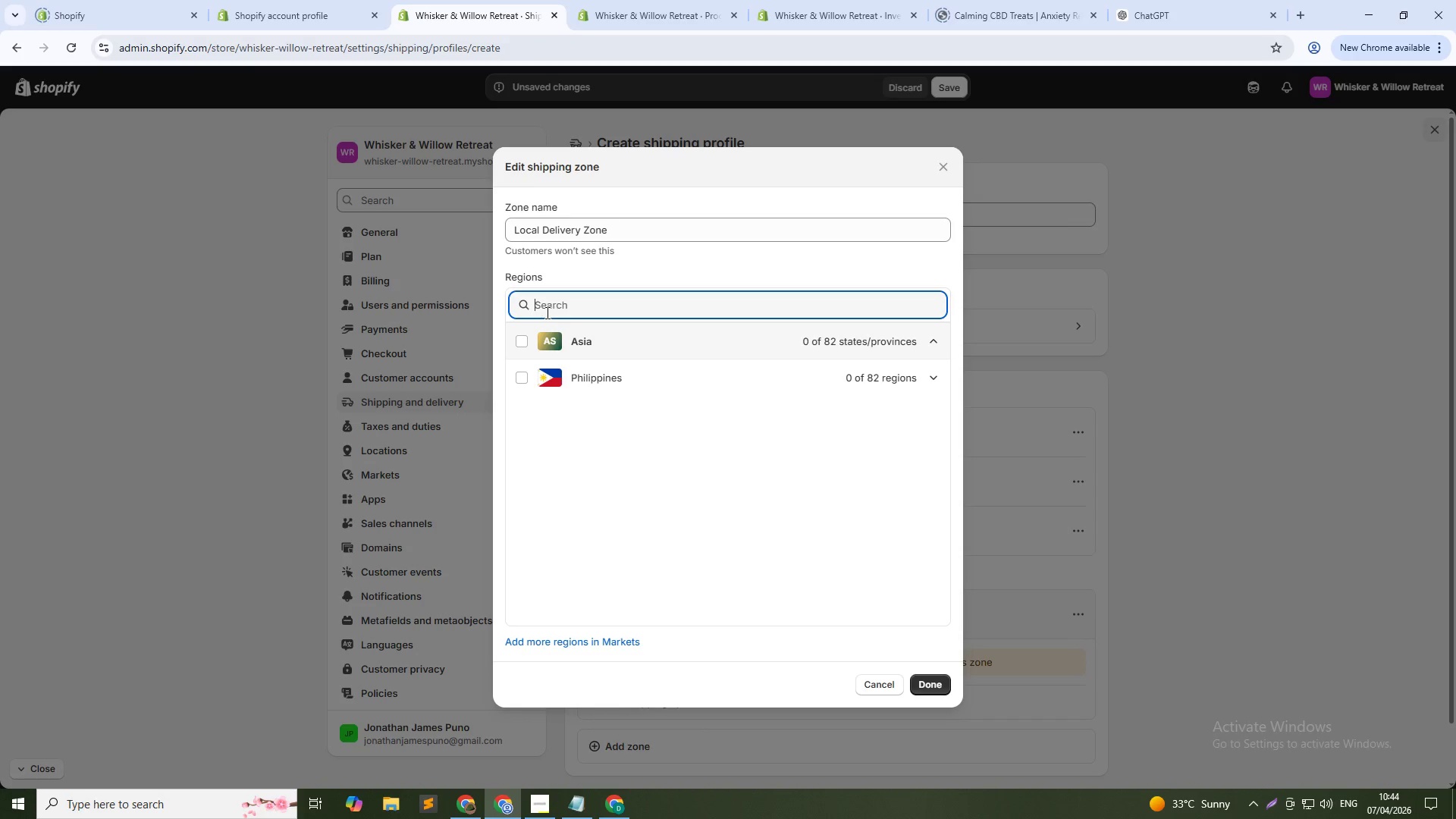 
type(Metro)
 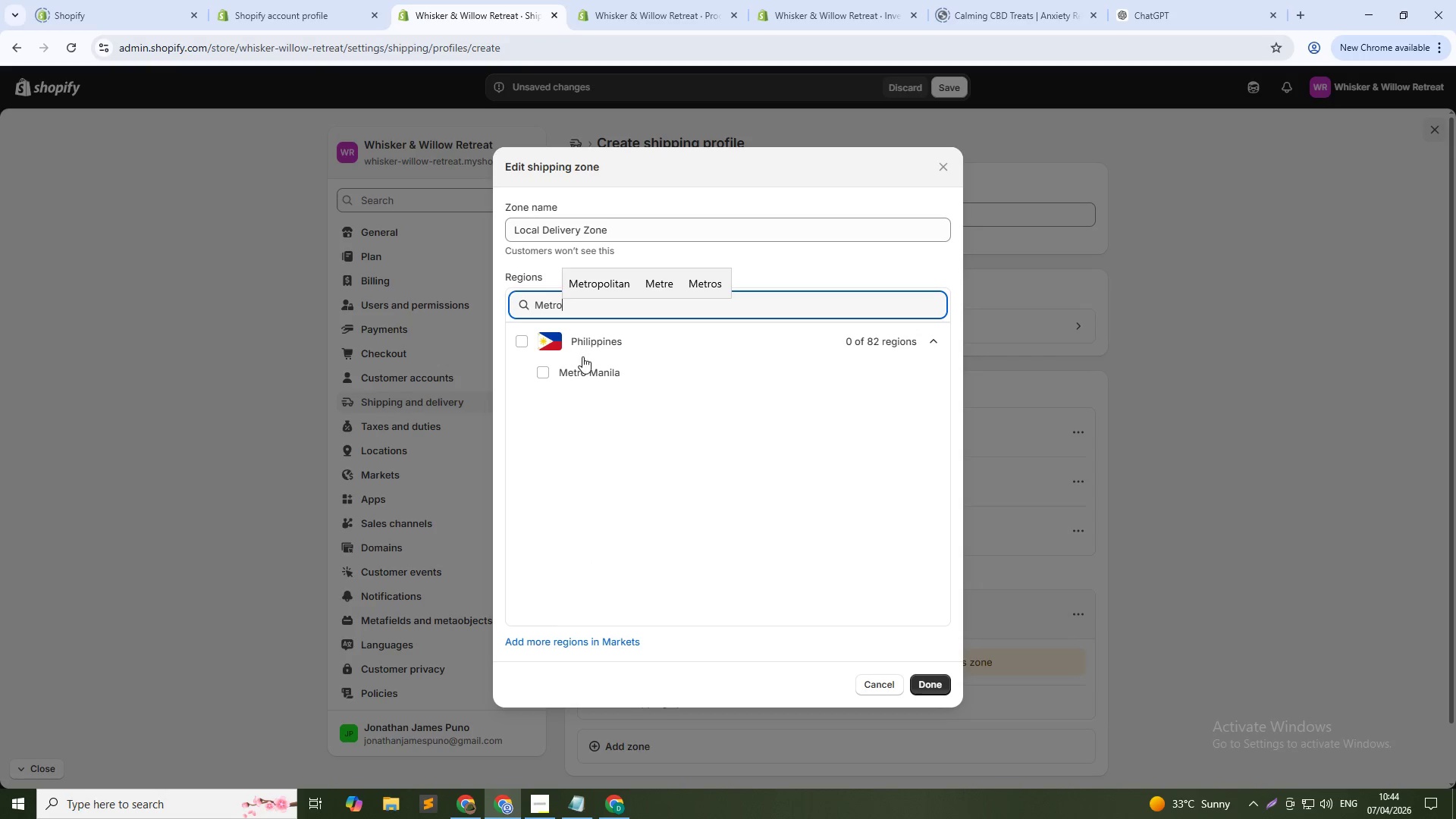 
left_click([583, 366])
 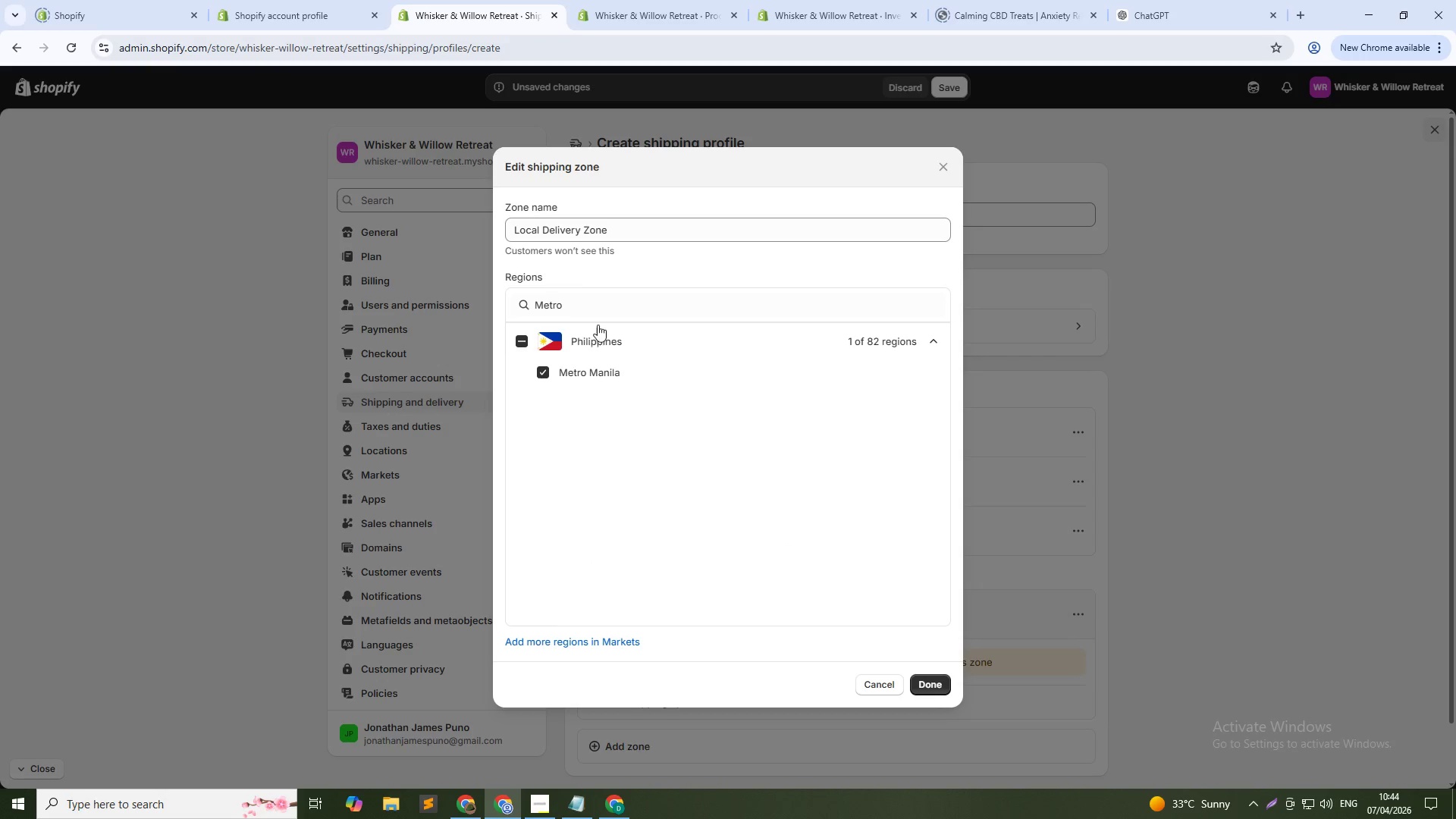 
double_click([587, 297])
 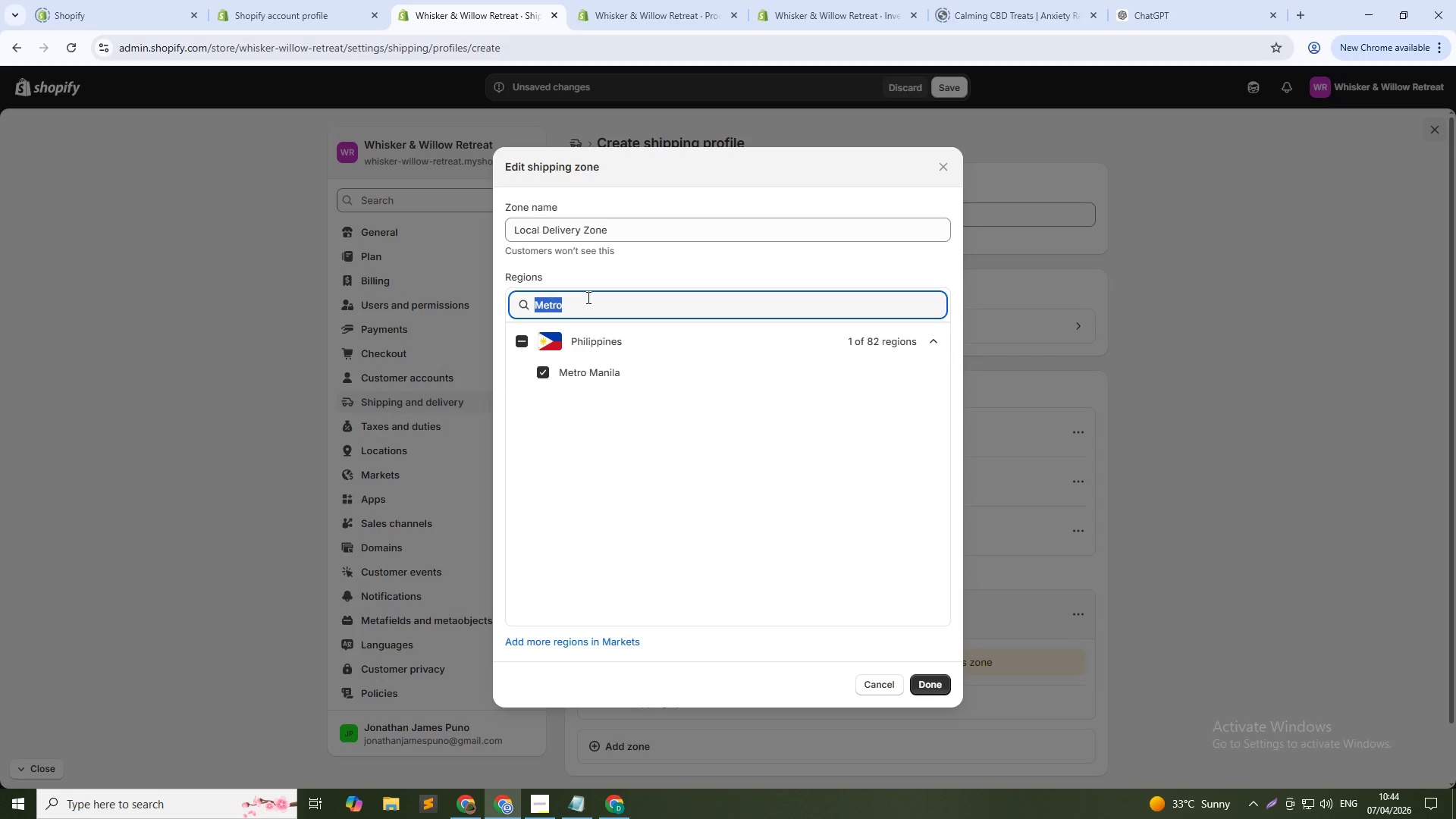 
triple_click([587, 297])
 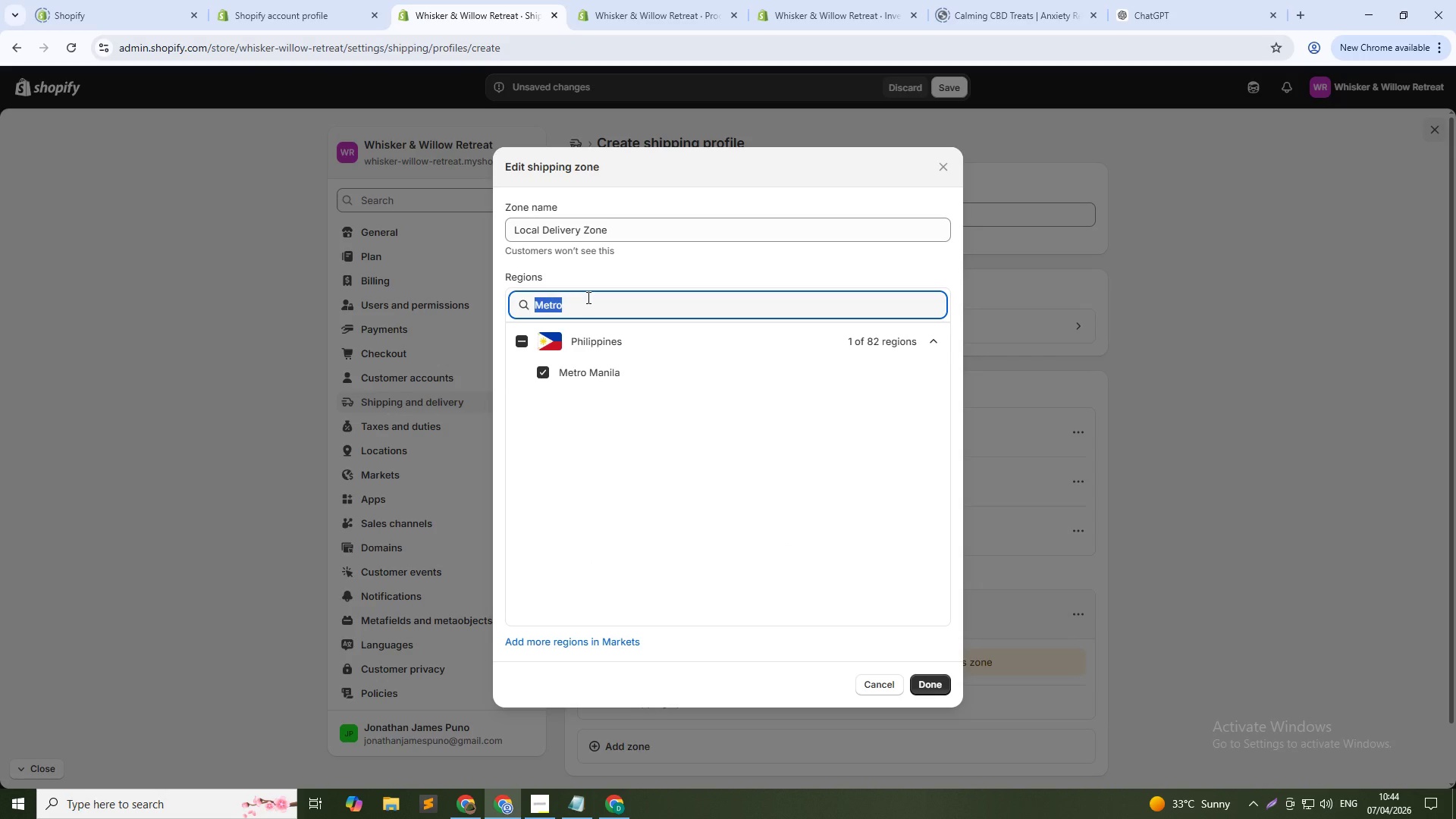 
type(Cavie)
 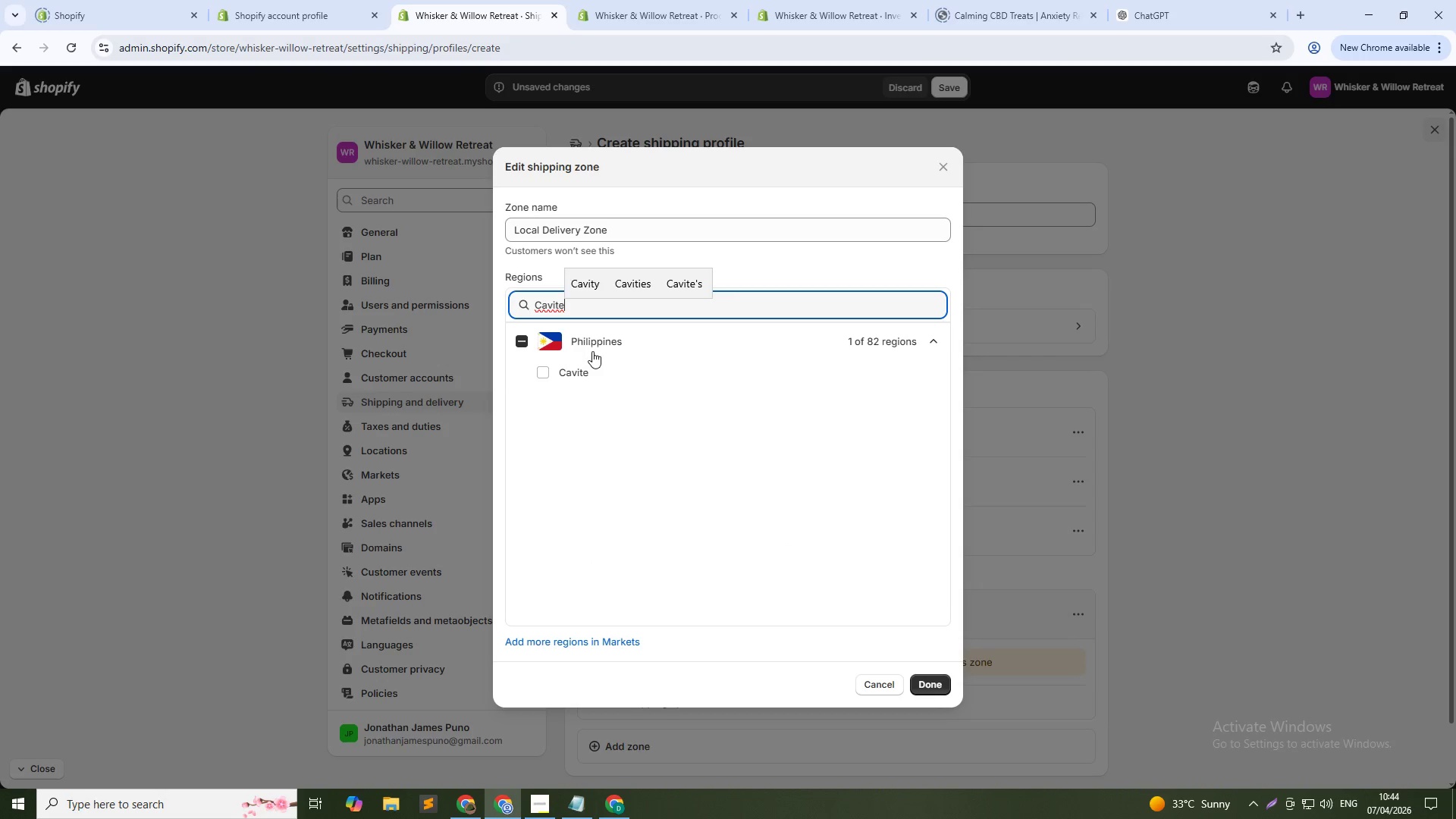 
left_click([579, 375])
 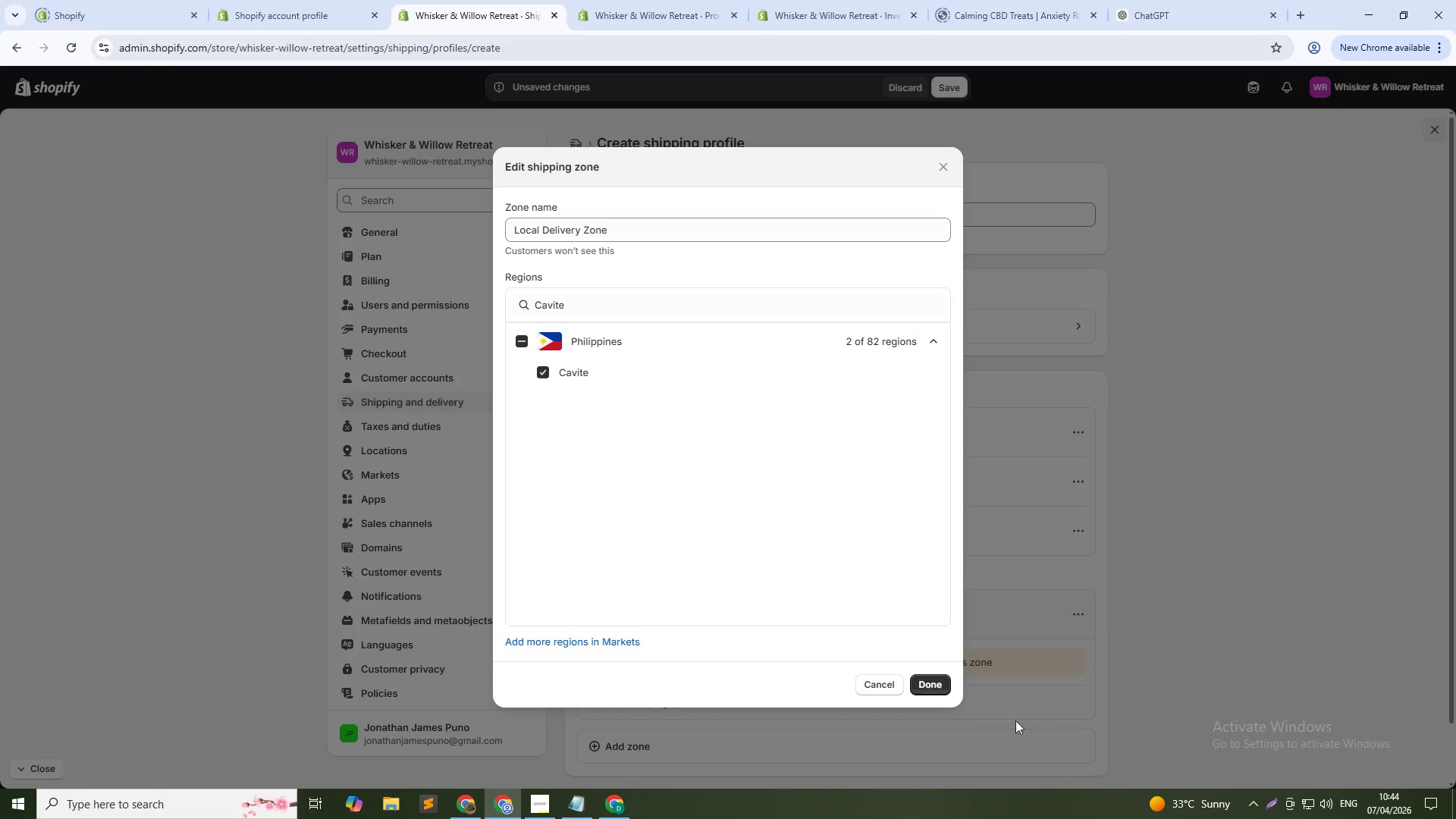 
left_click([932, 679])
 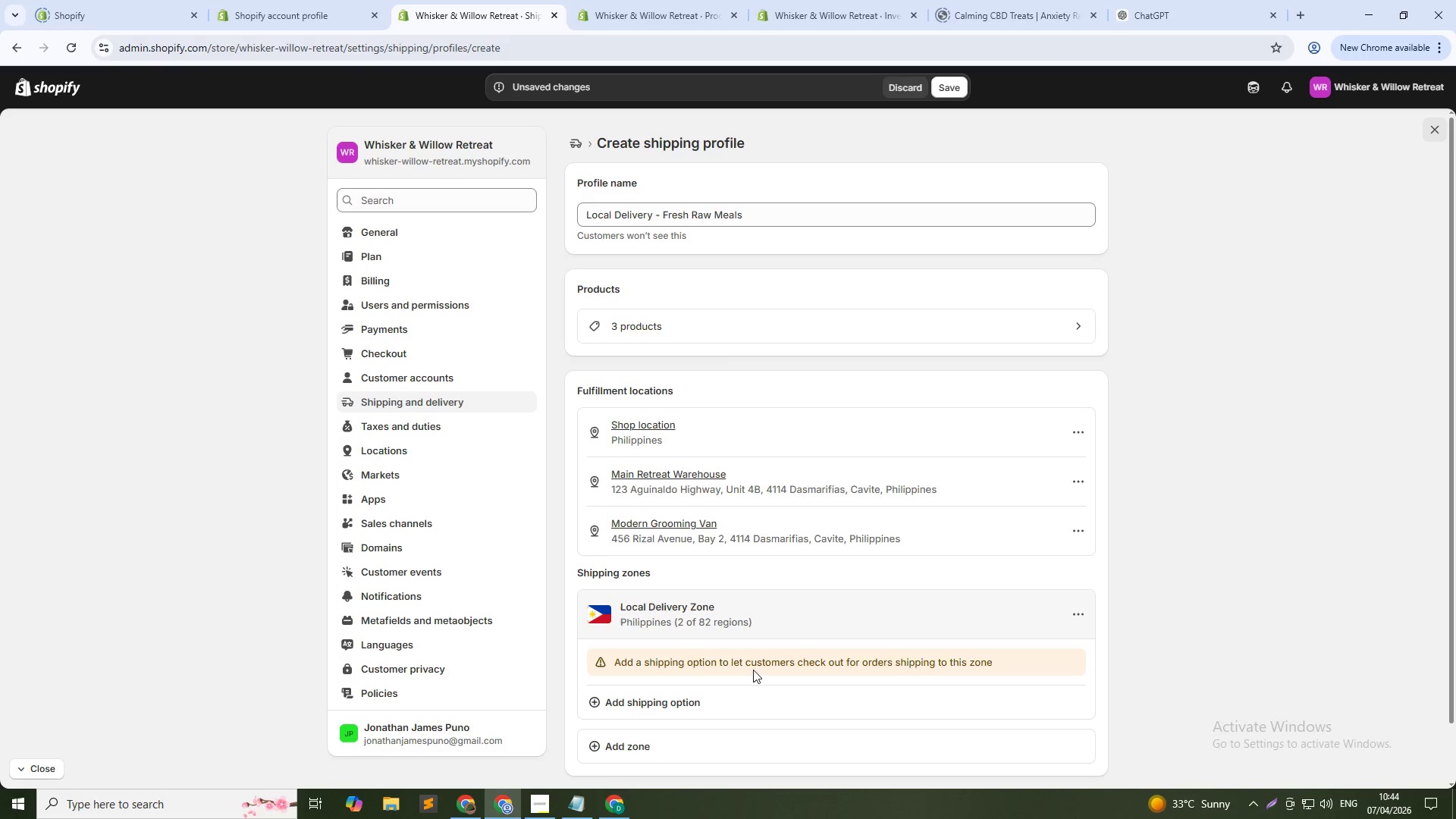 
scroll: coordinate [734, 658], scroll_direction: down, amount: 2.0
 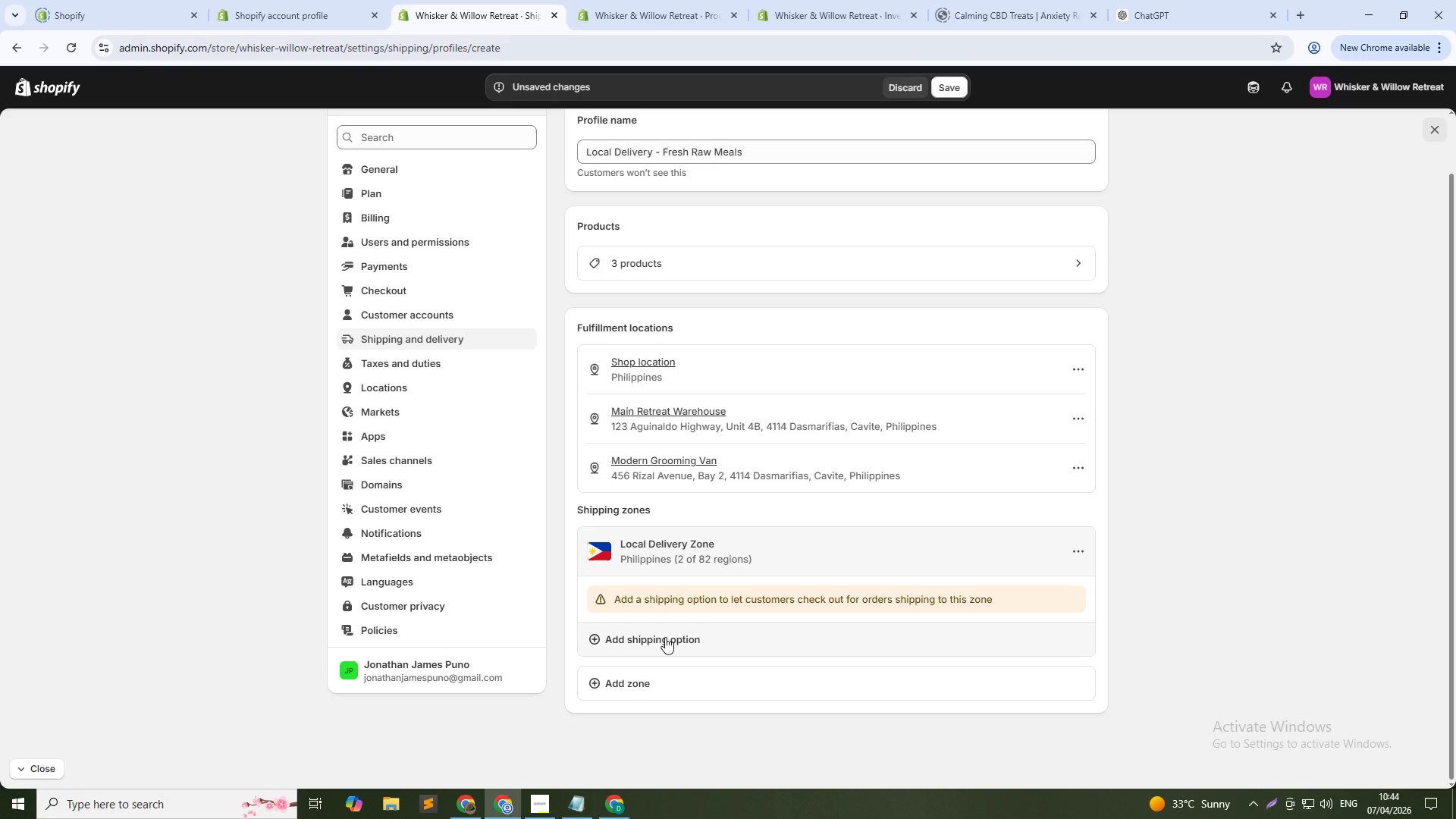 
left_click([665, 639])
 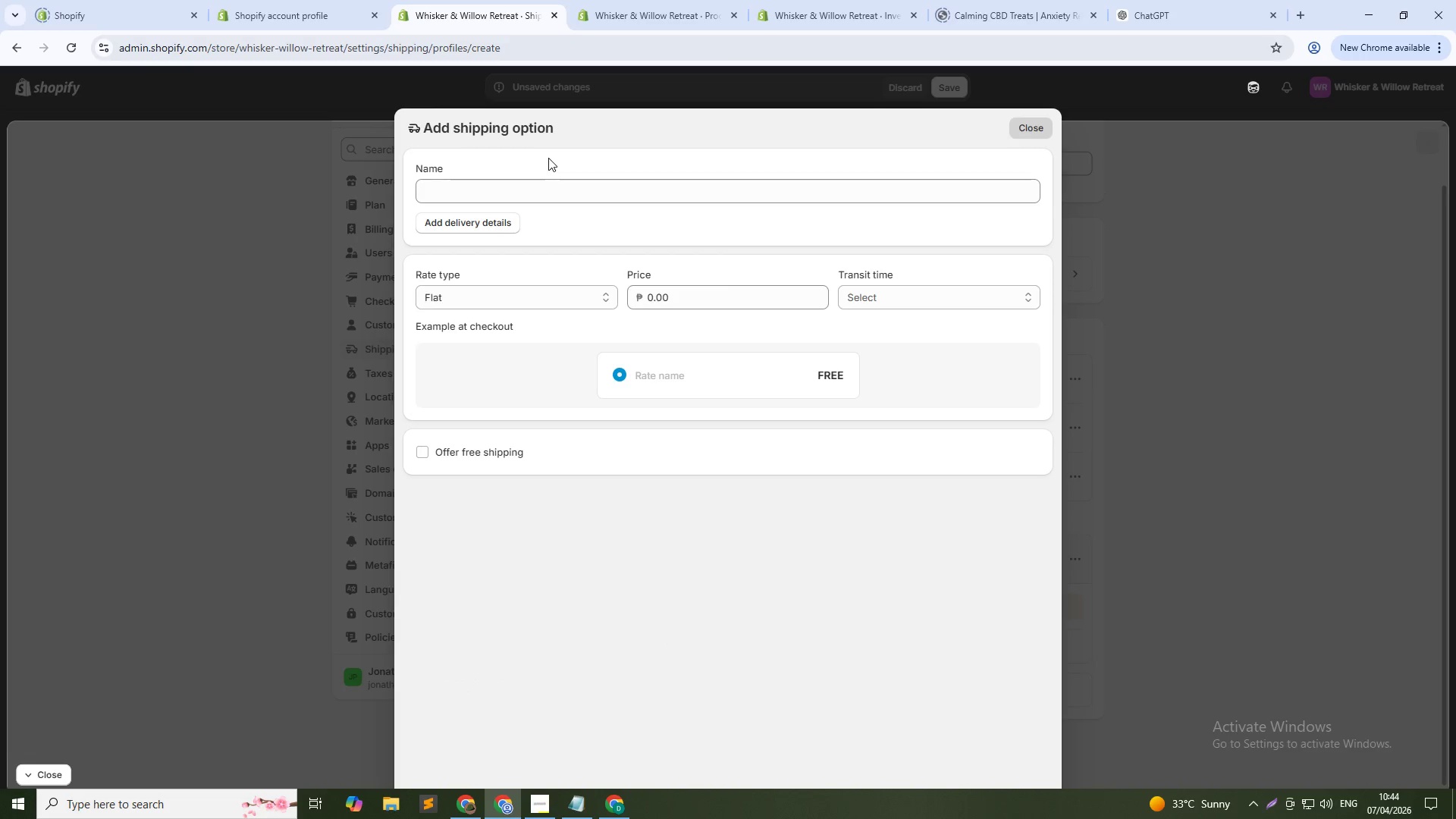 
left_click([530, 190])
 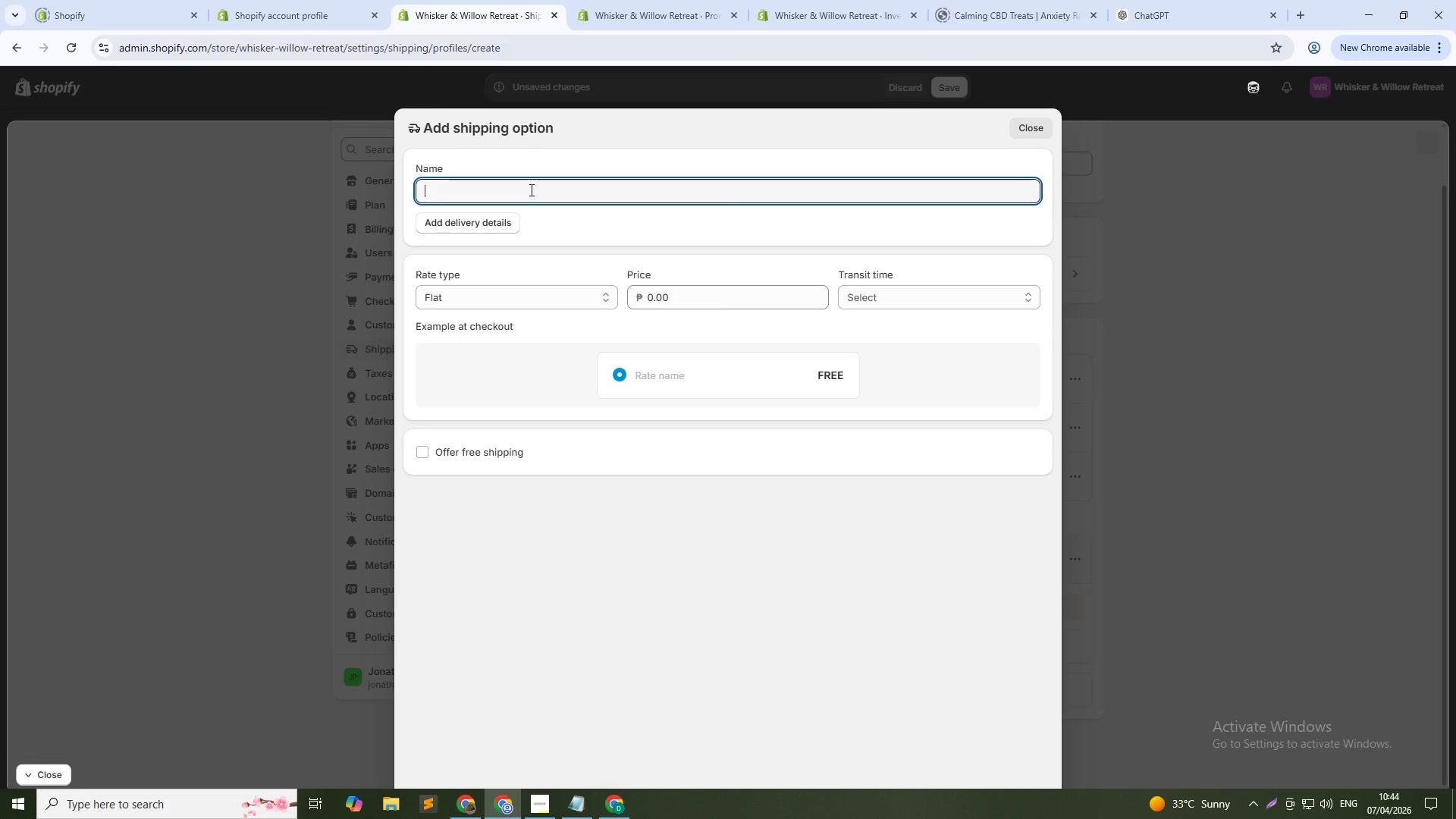 
type(Local Same-Day Delivery)
 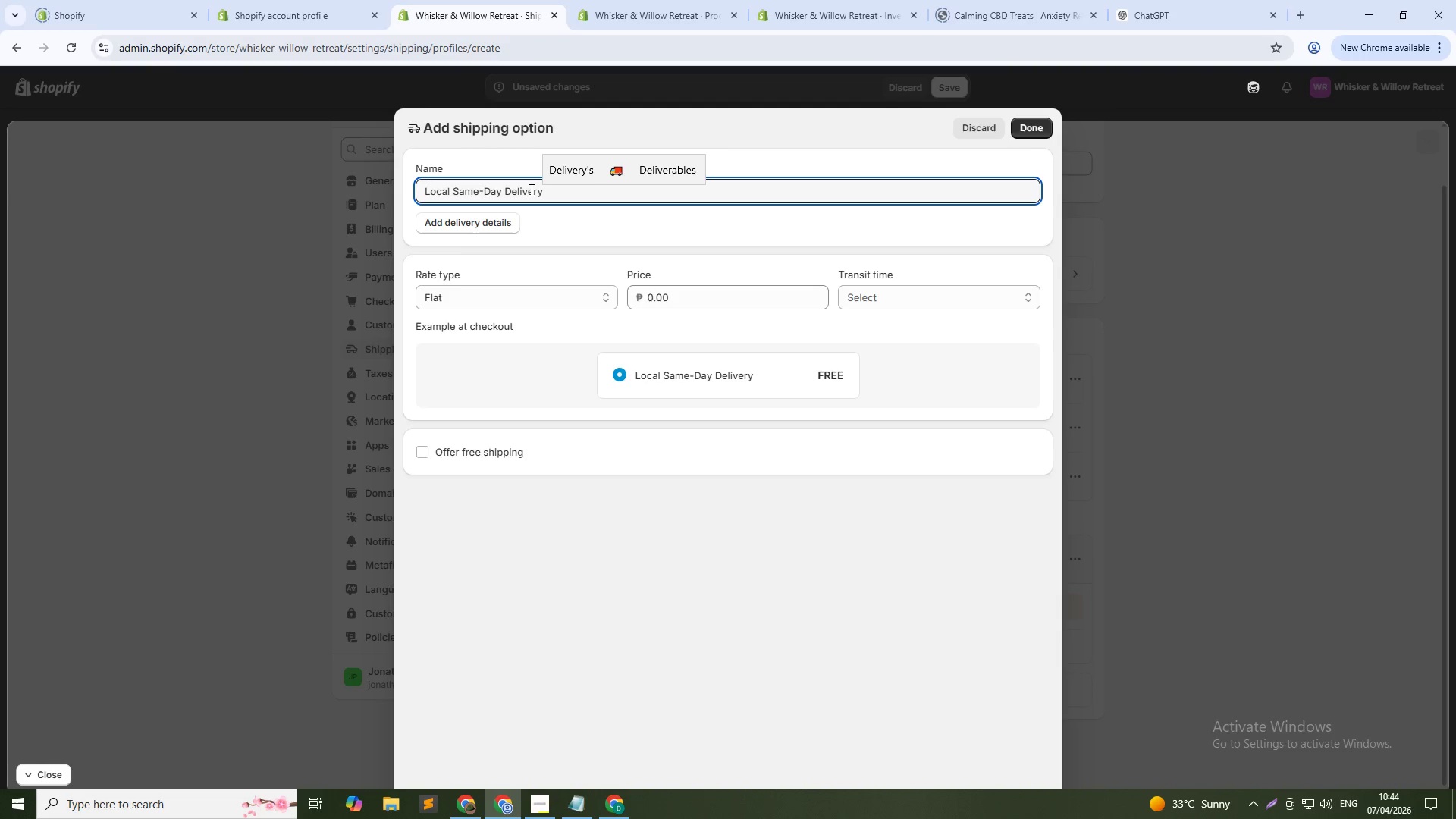 
double_click([654, 297])
 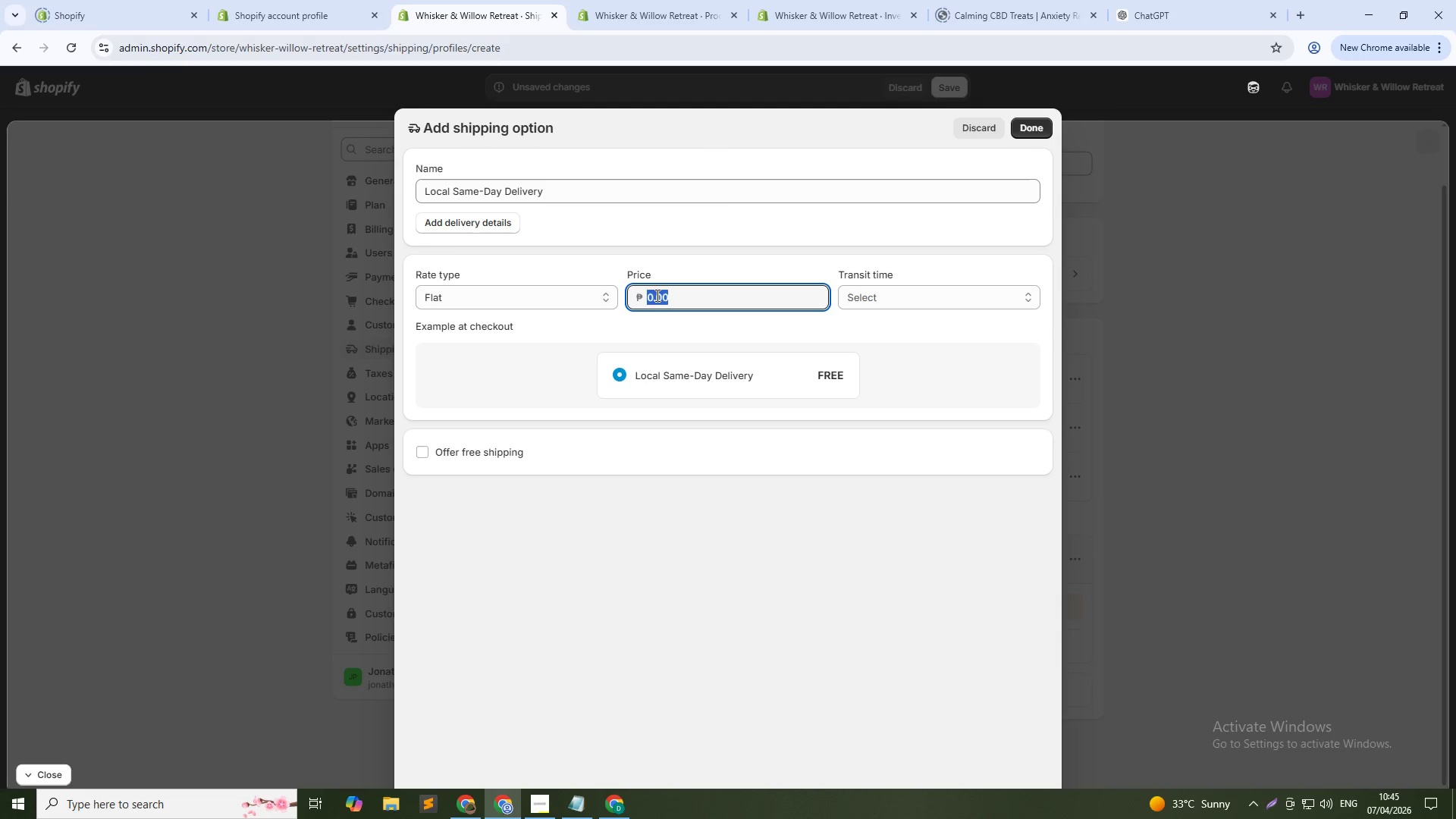 
key(Numpad8)
 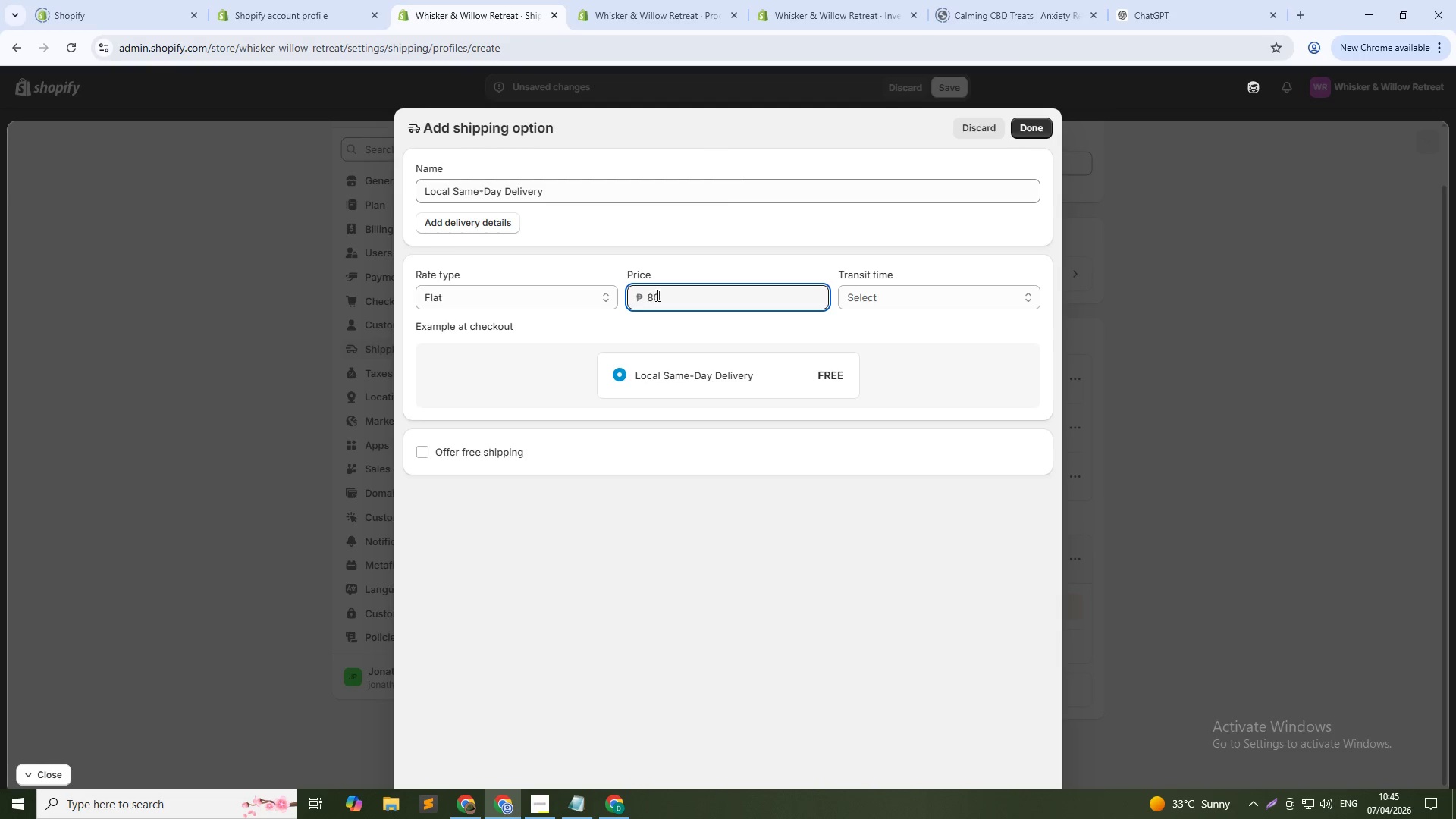 
key(Numpad0)
 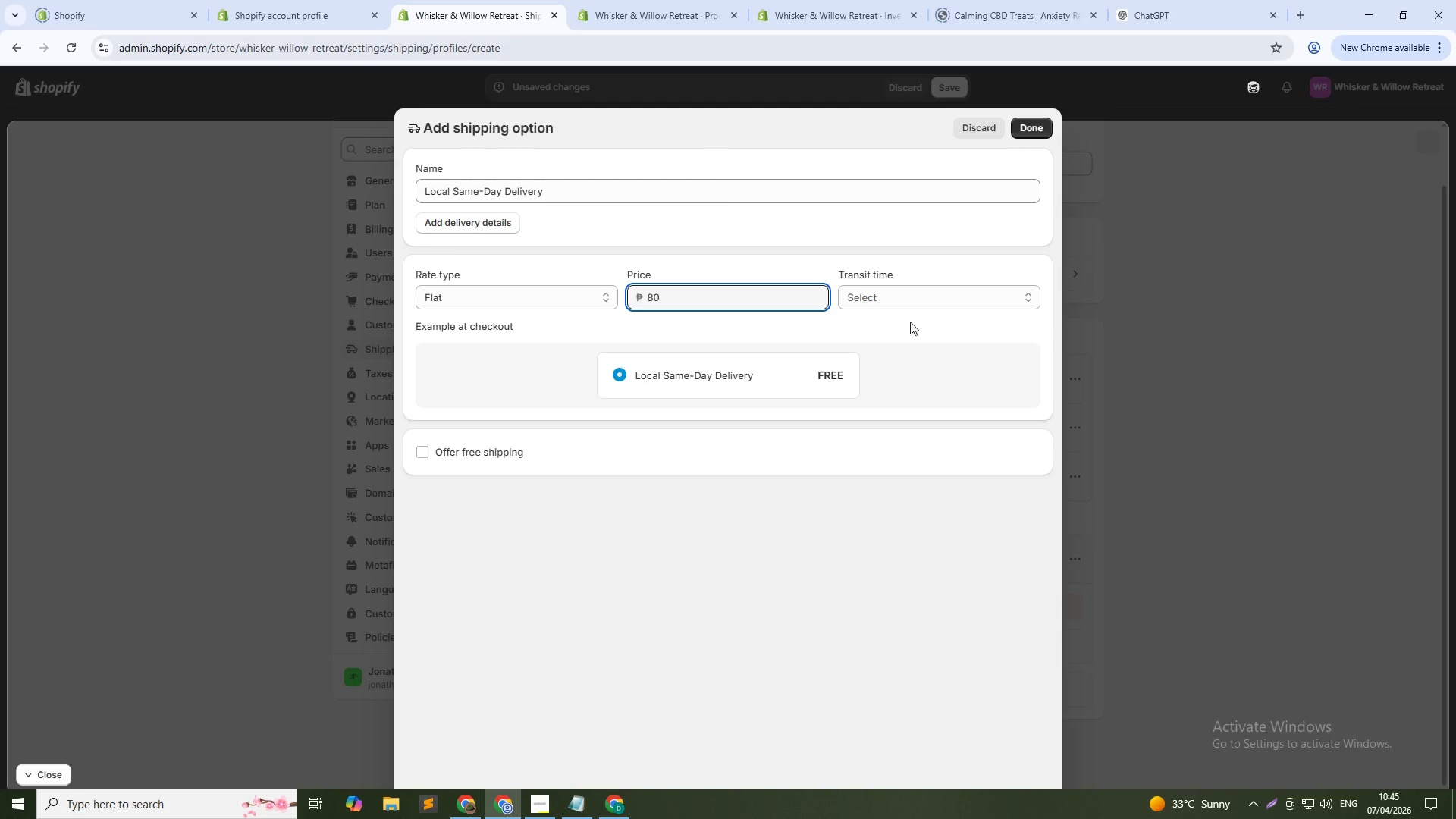 
left_click([897, 299])
 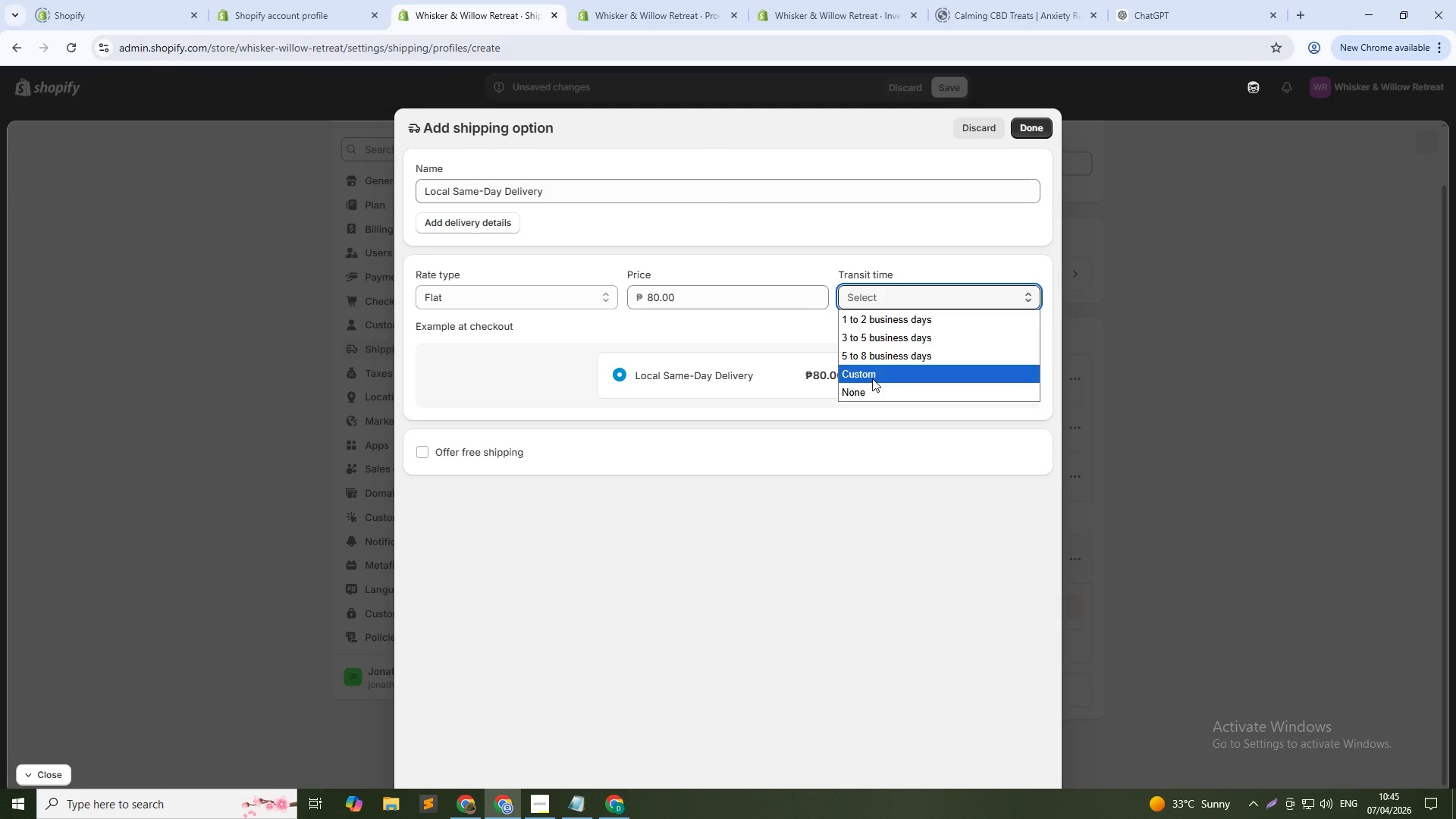 
left_click([873, 376])
 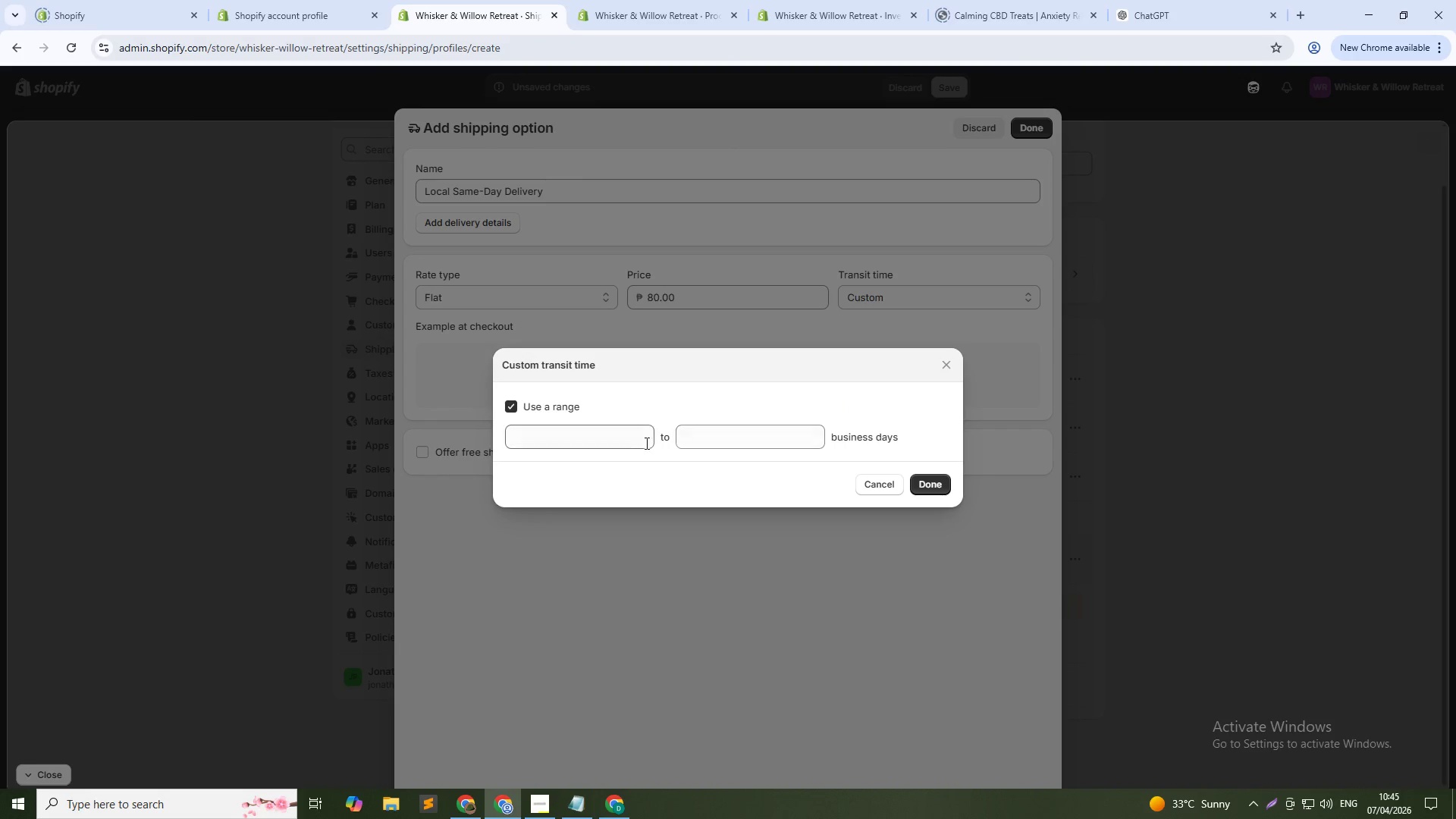 
left_click([636, 436])
 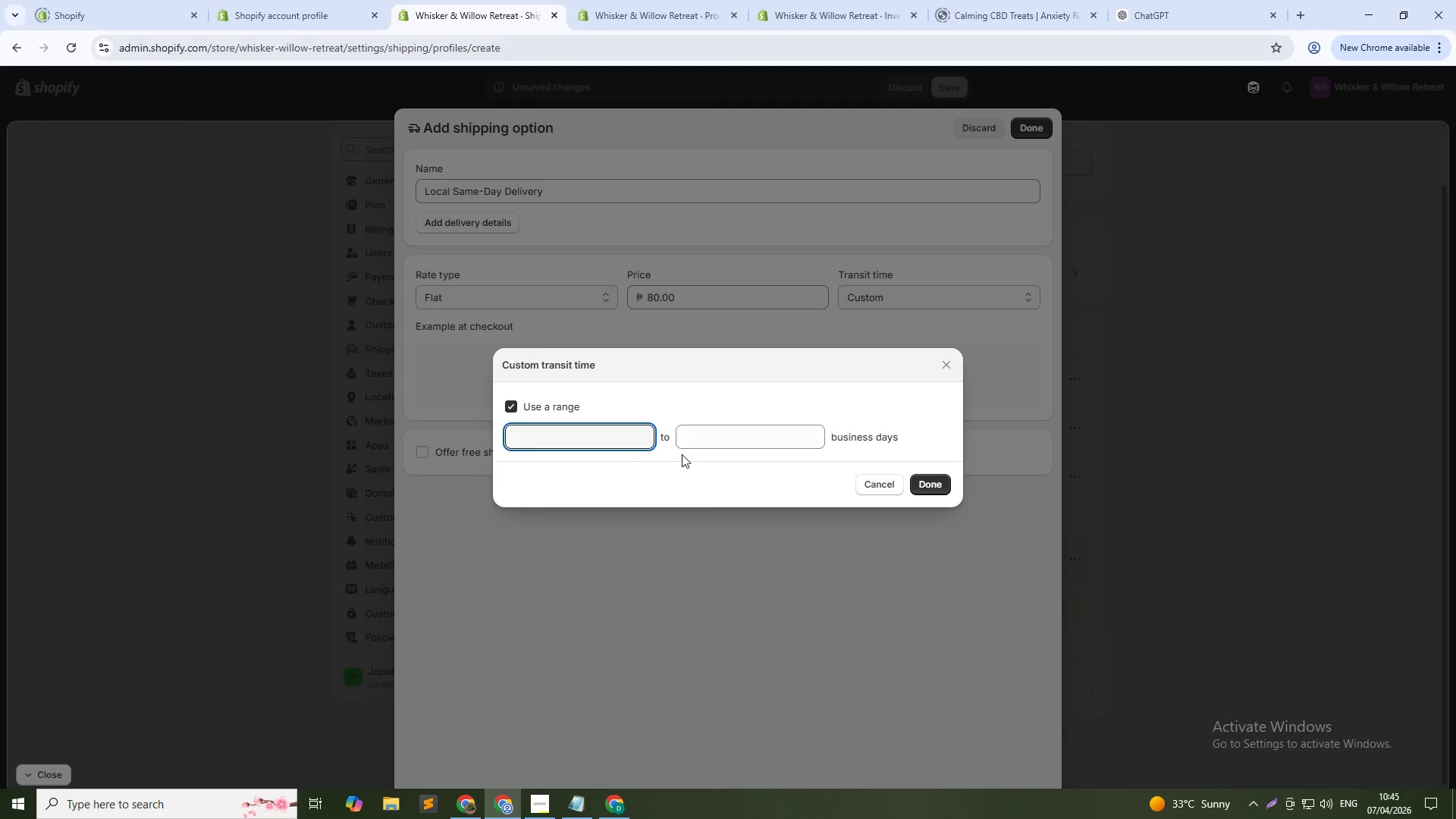 
key(Numpad0)
 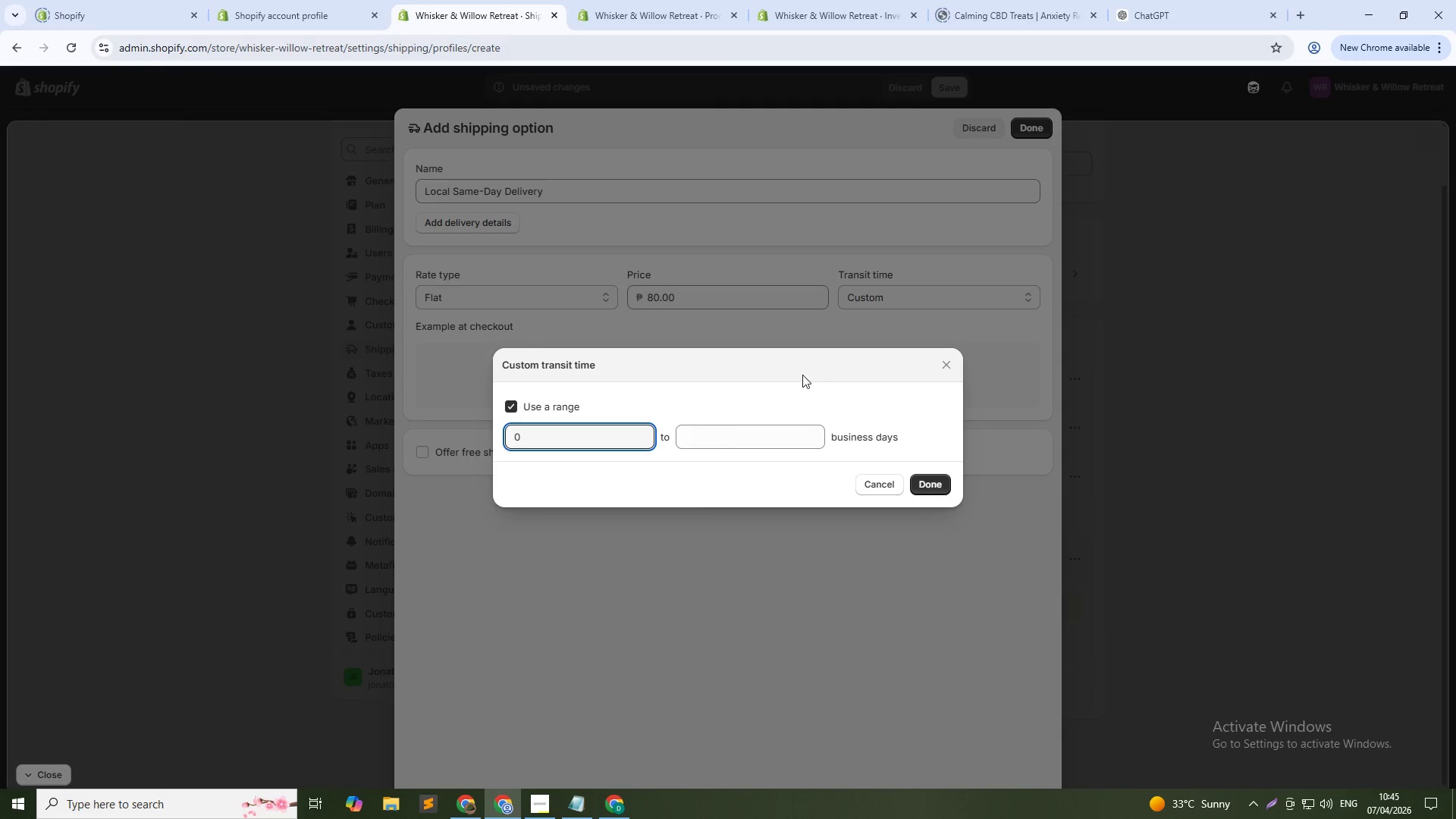 
left_click([717, 439])
 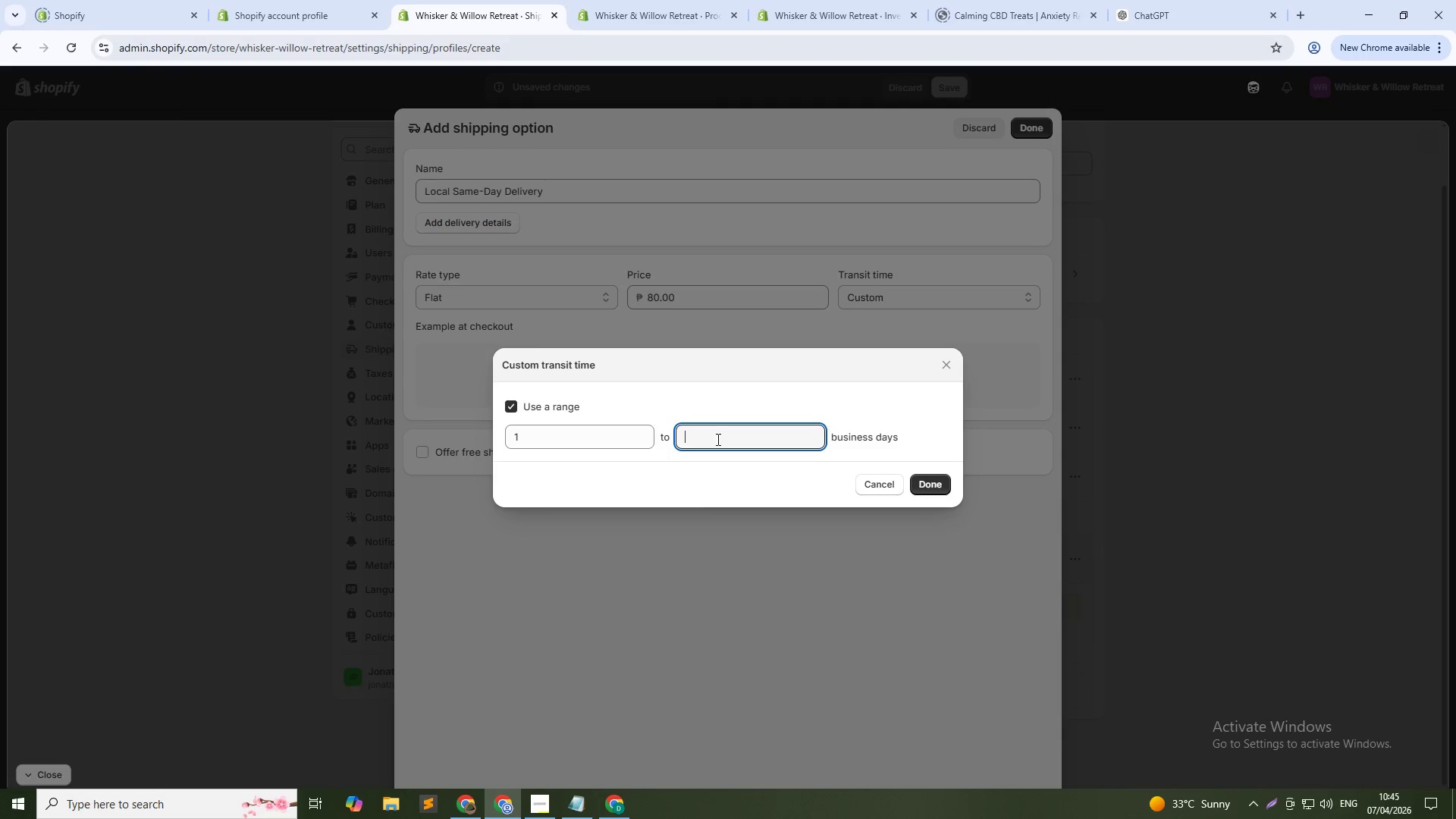 
key(Numpad0)
 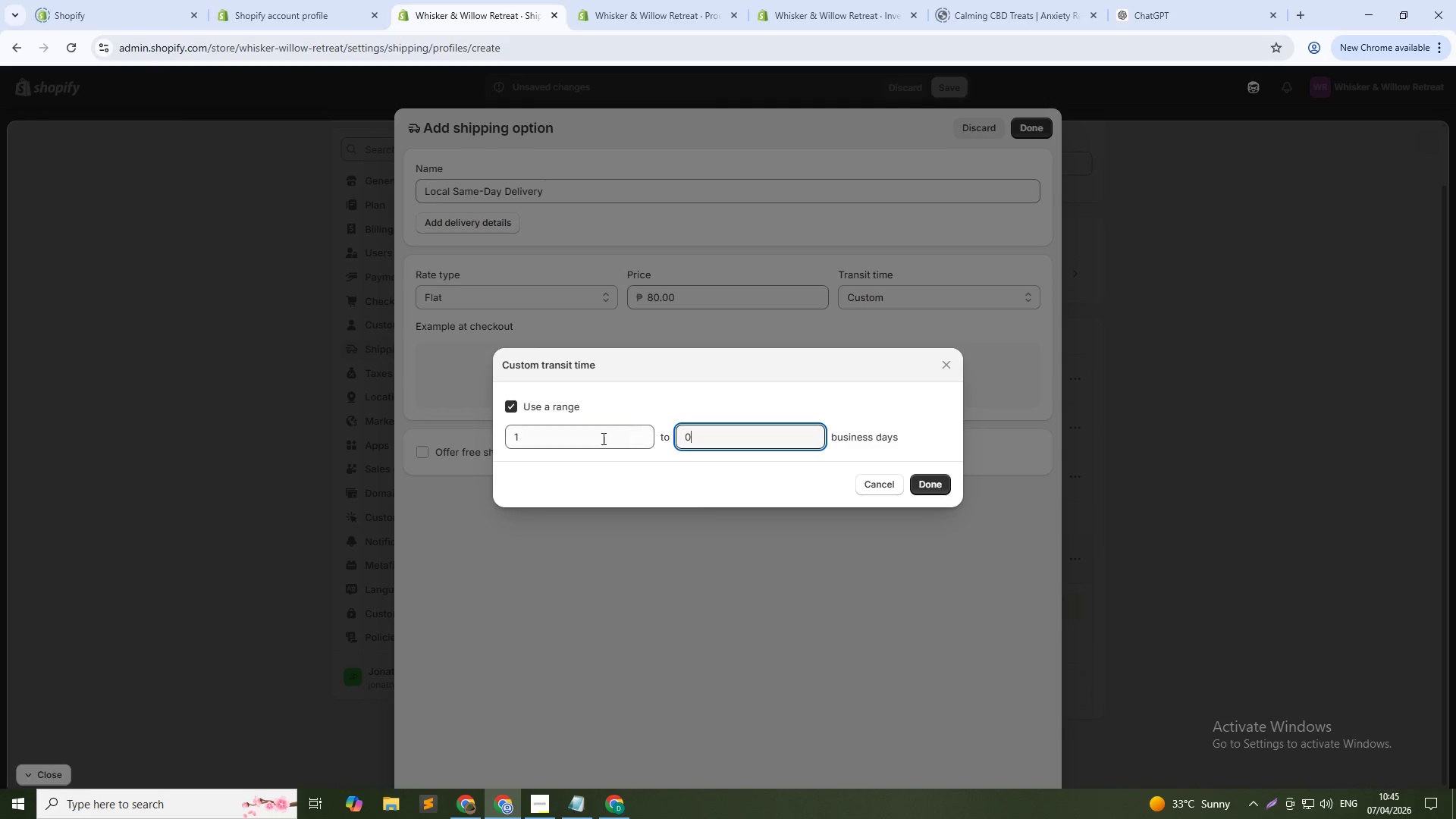 
double_click([595, 438])
 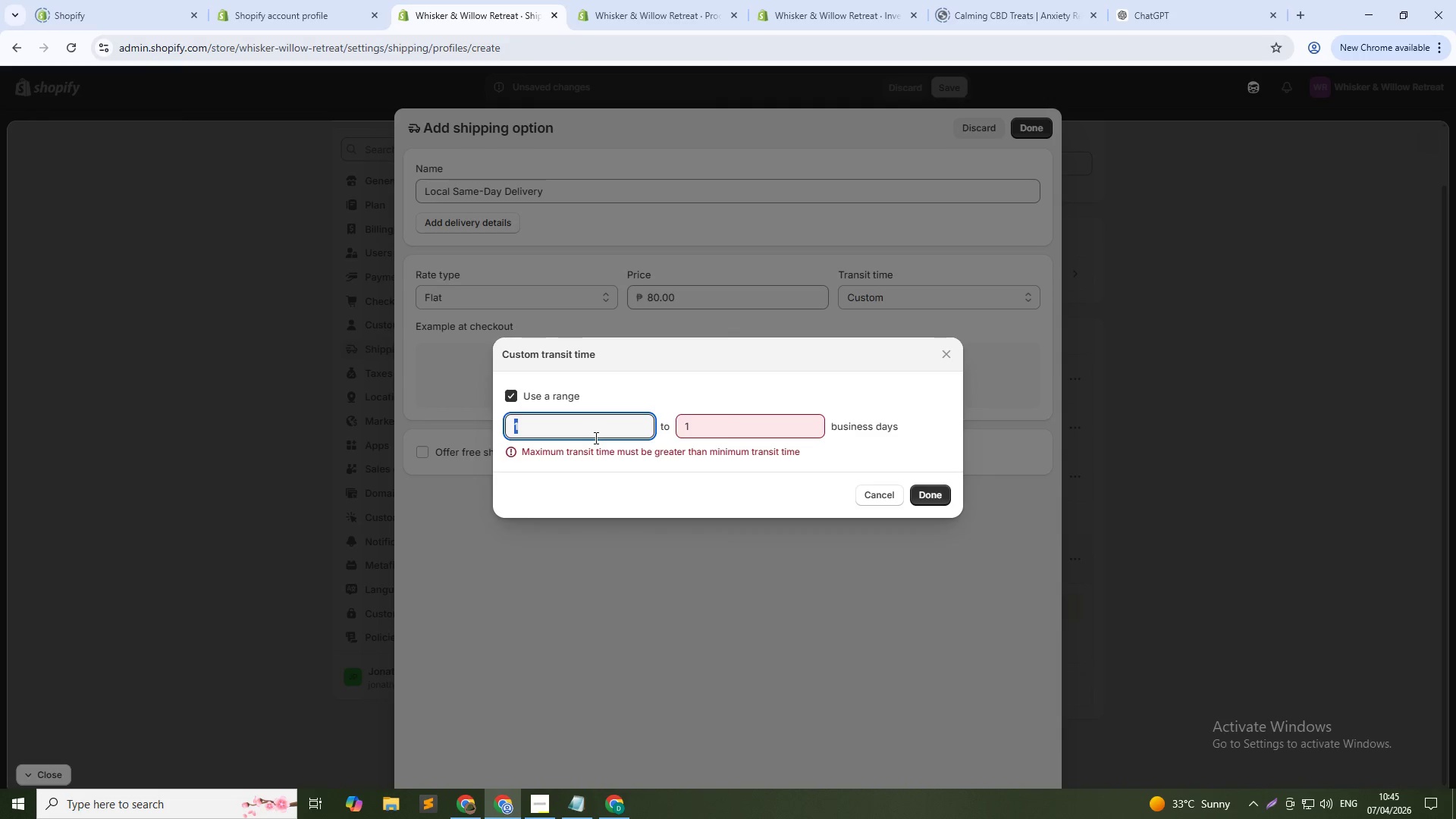 
key(Numpad0)
 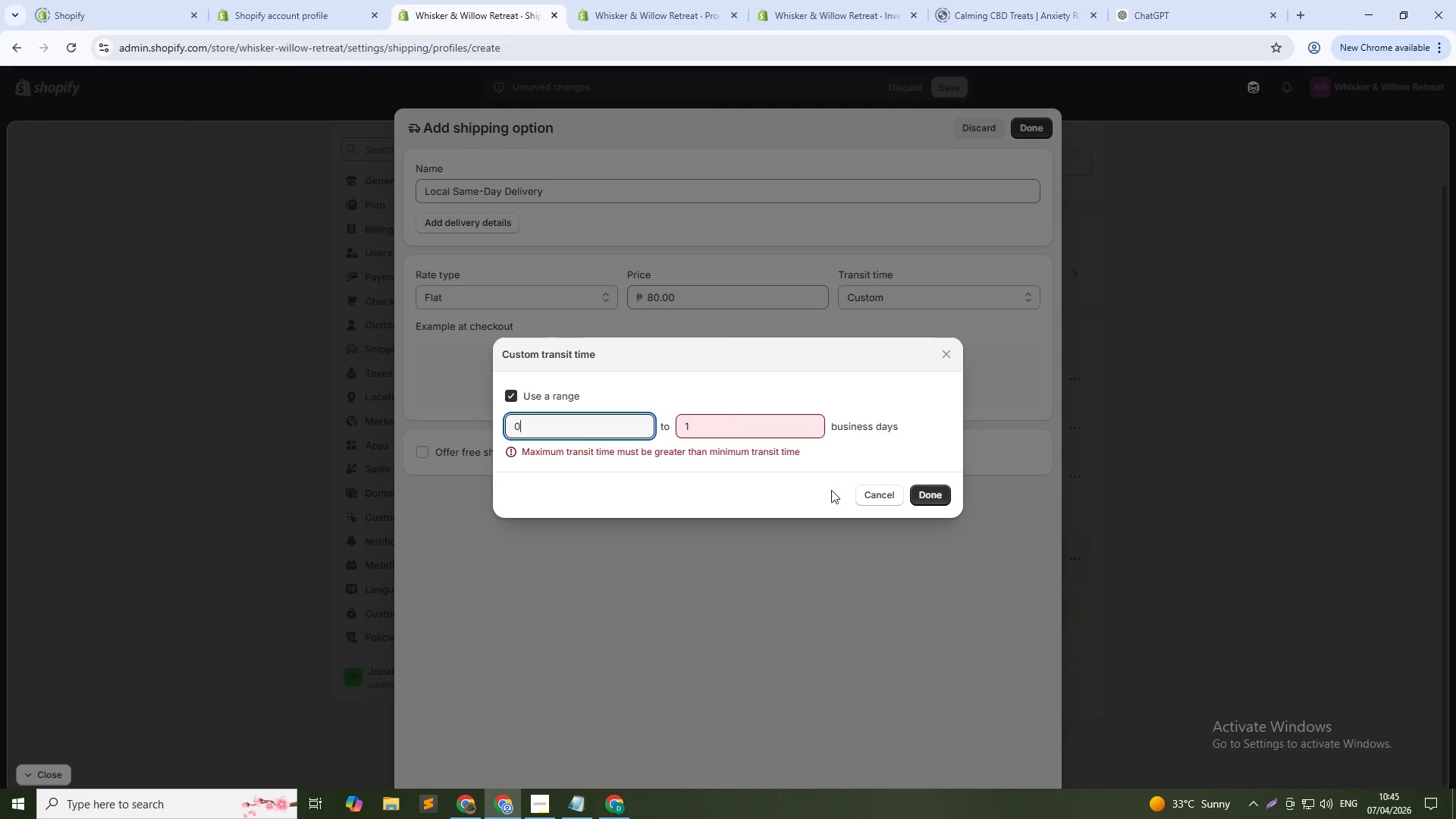 
left_click([877, 491])
 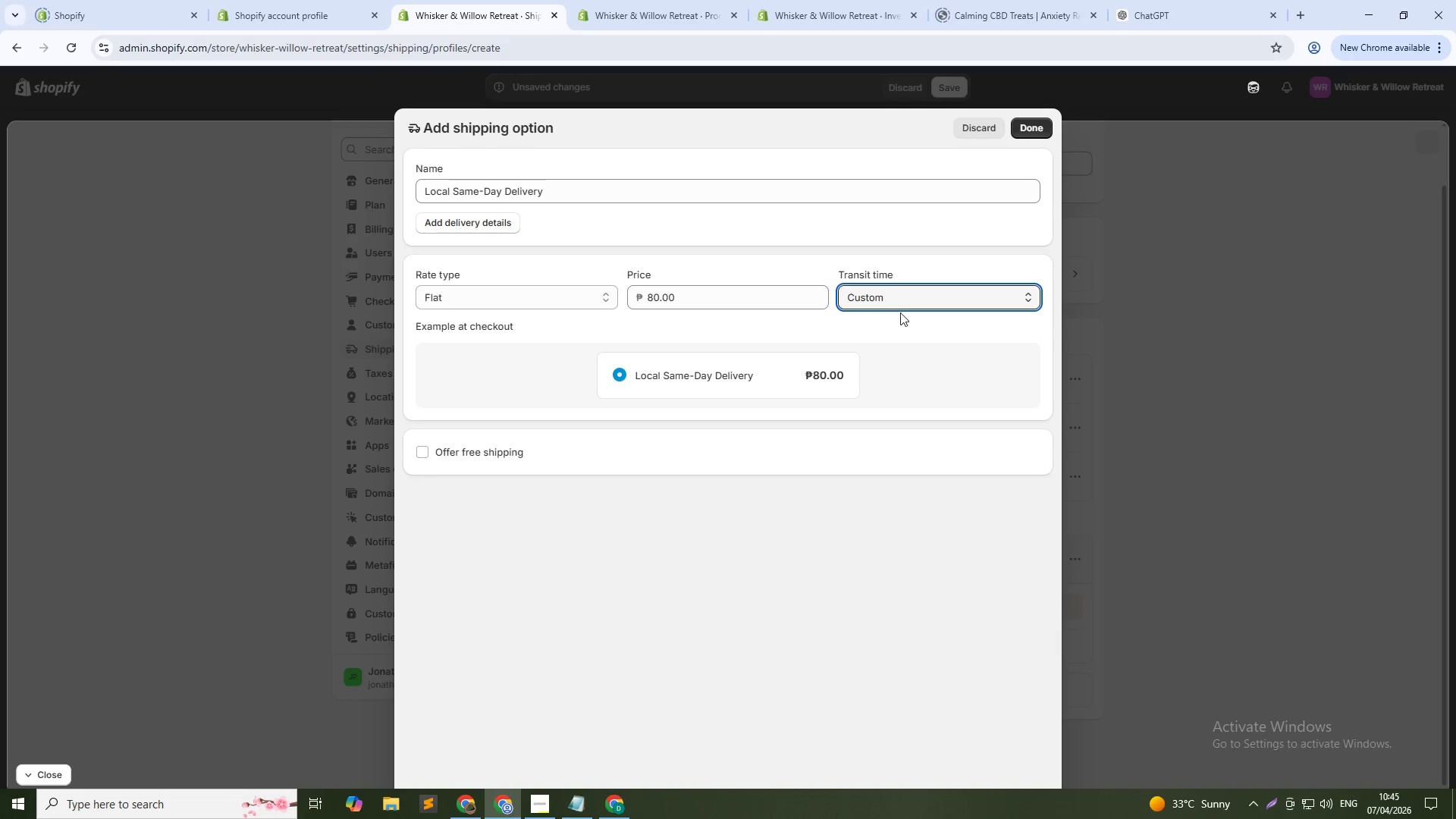 
left_click([911, 297])
 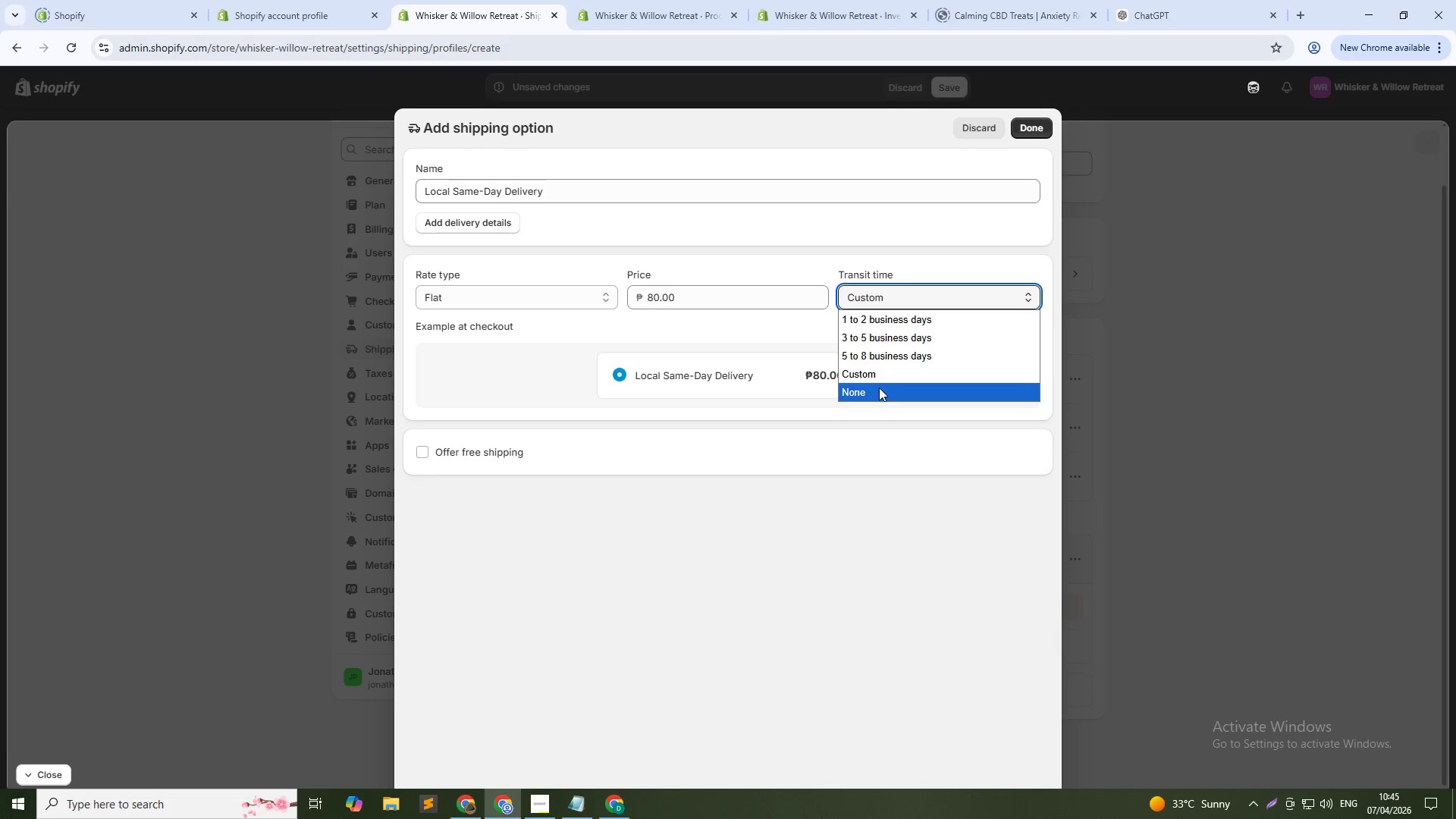 
left_click([874, 388])
 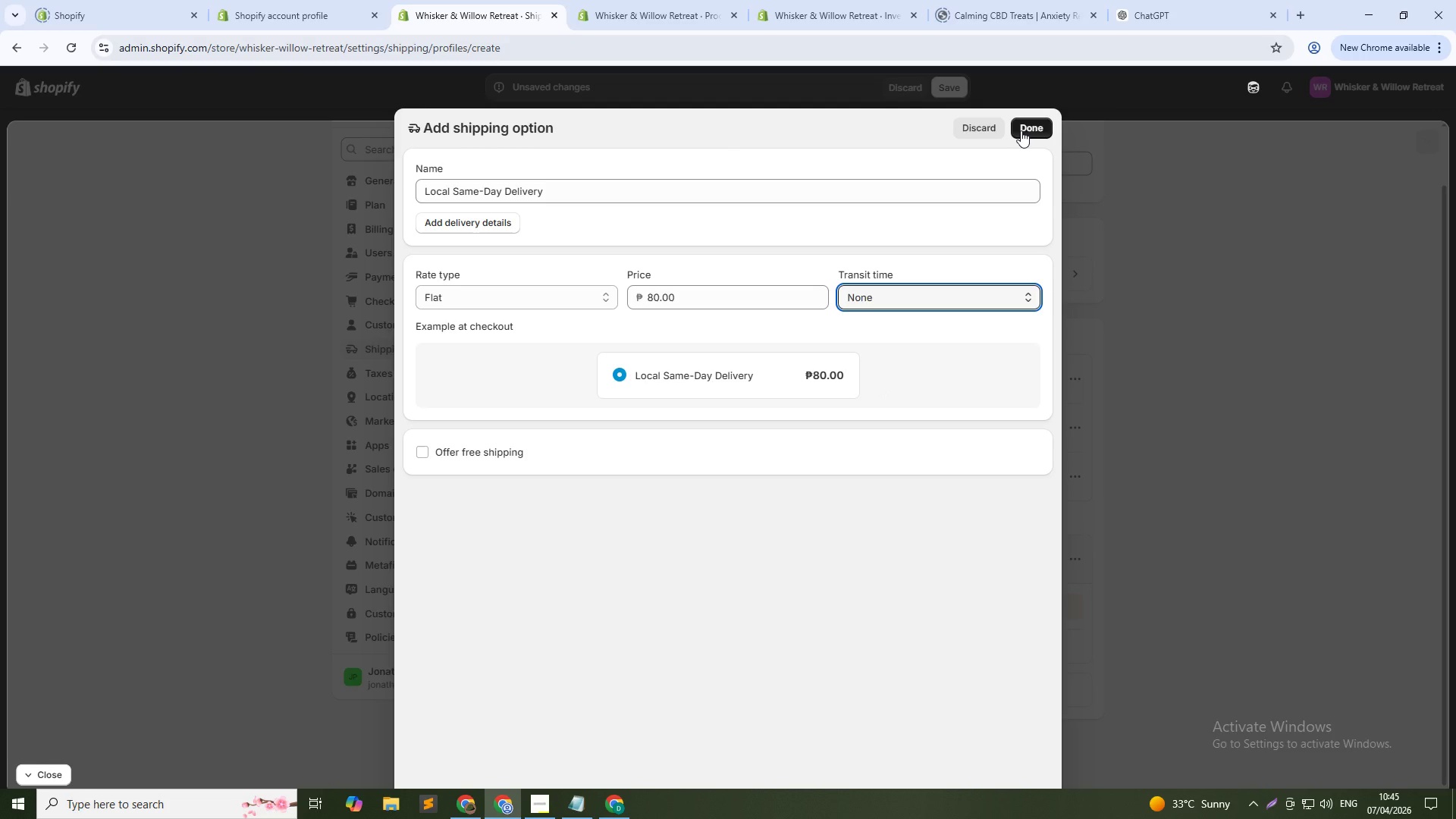 
left_click([1021, 130])
 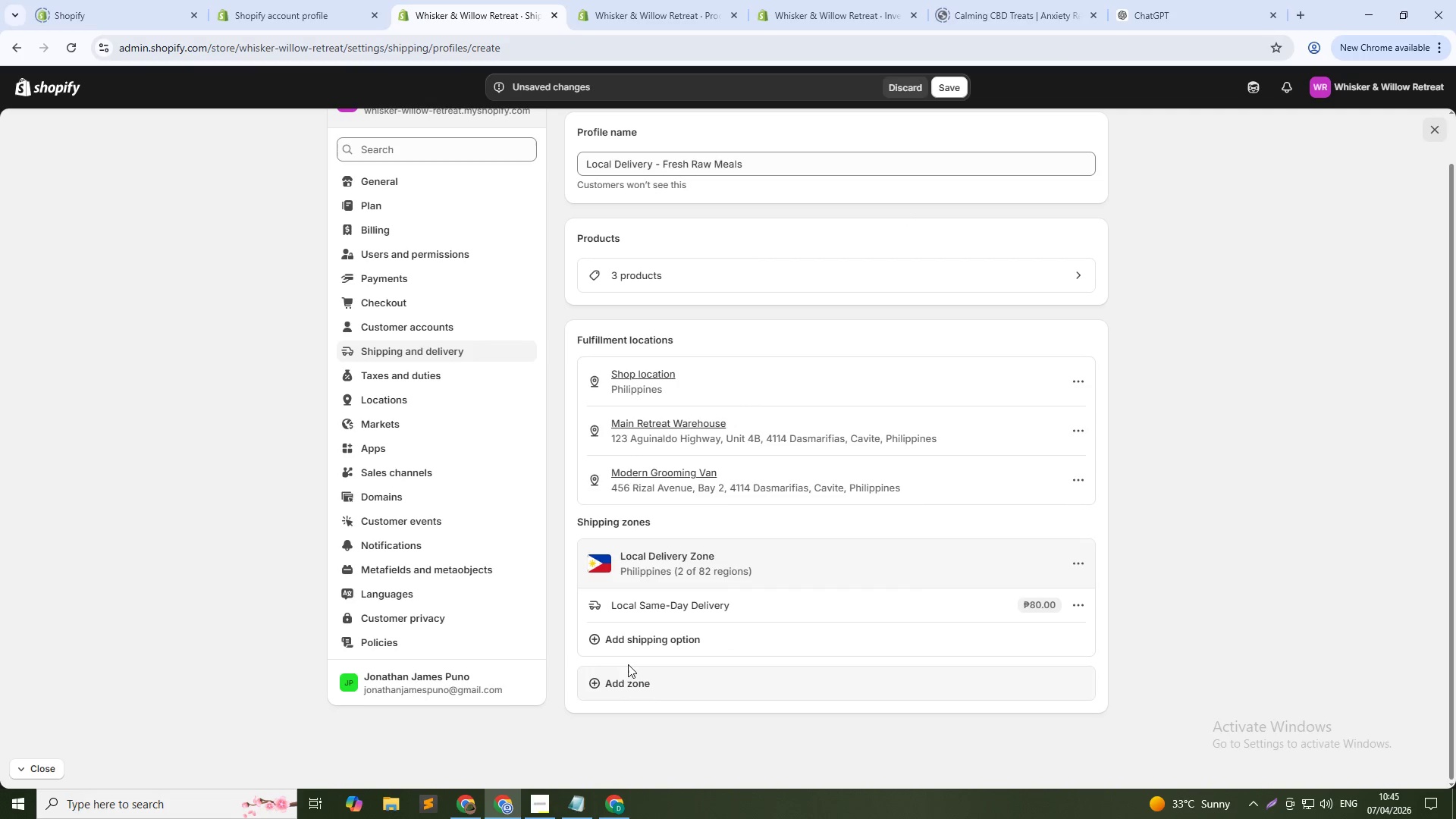 
left_click([645, 643])
 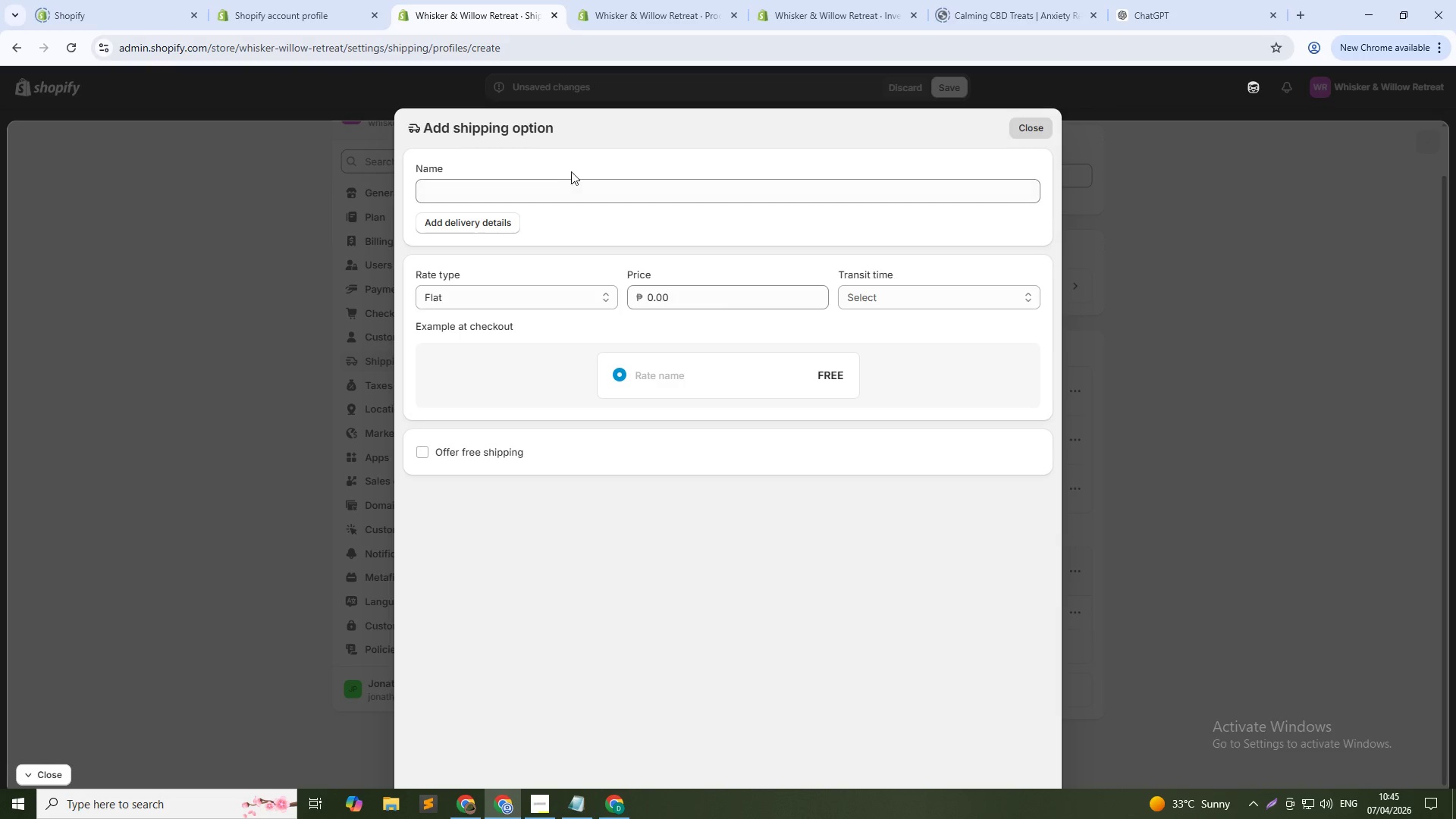 
left_click([557, 189])
 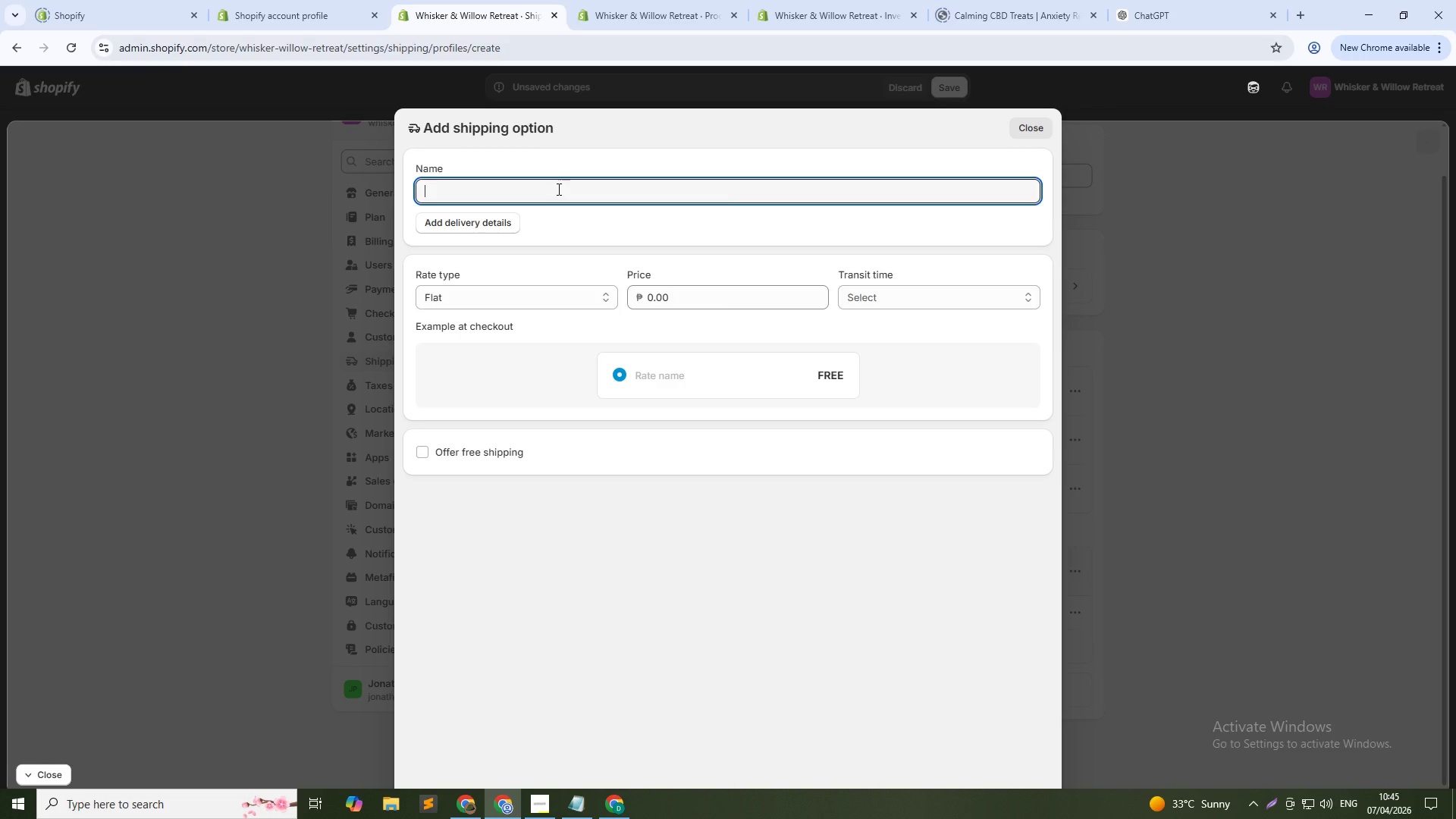 
type(Local Next-Day Delivery)
 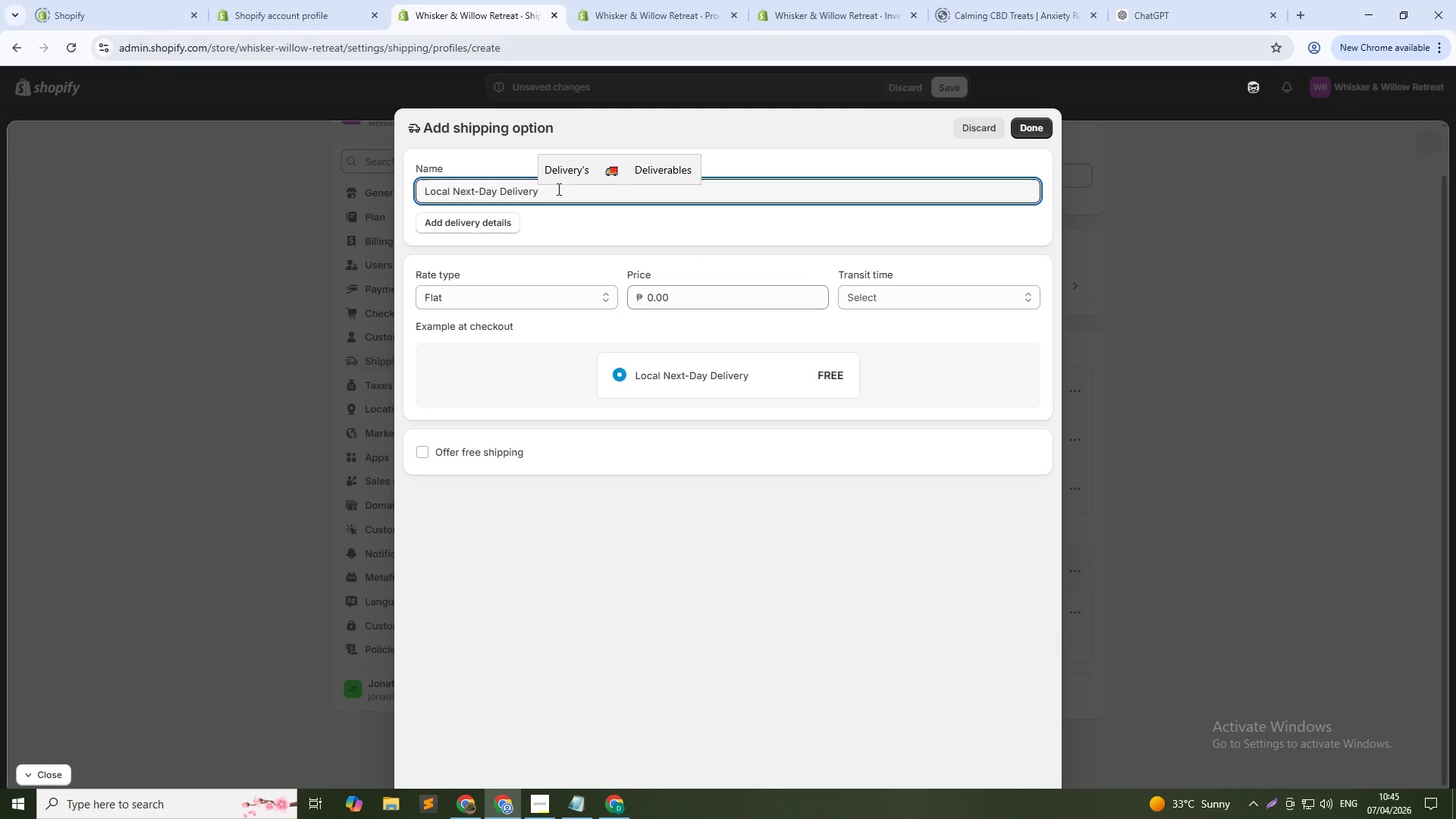 
double_click([693, 306])
 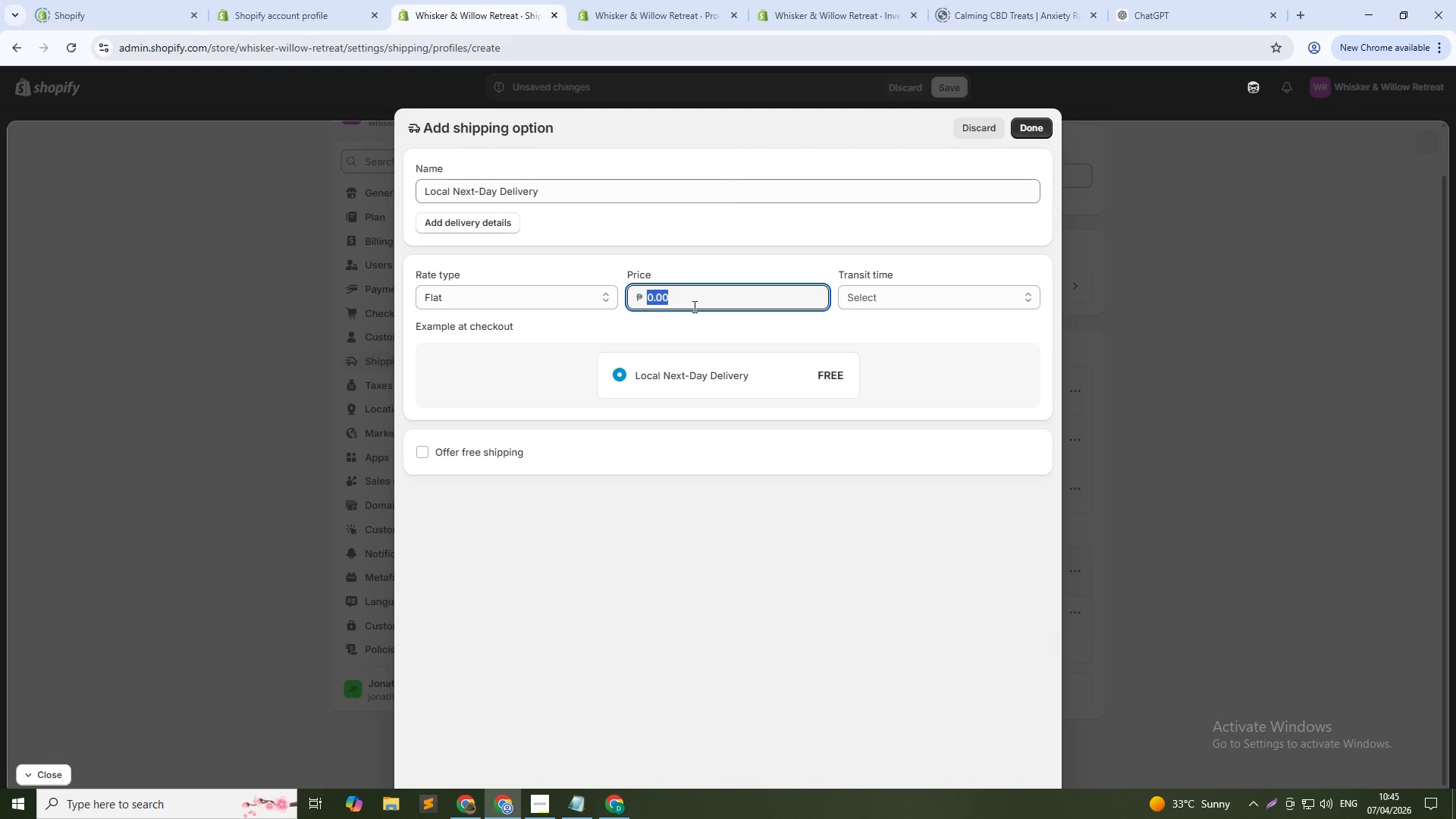 
triple_click([693, 306])
 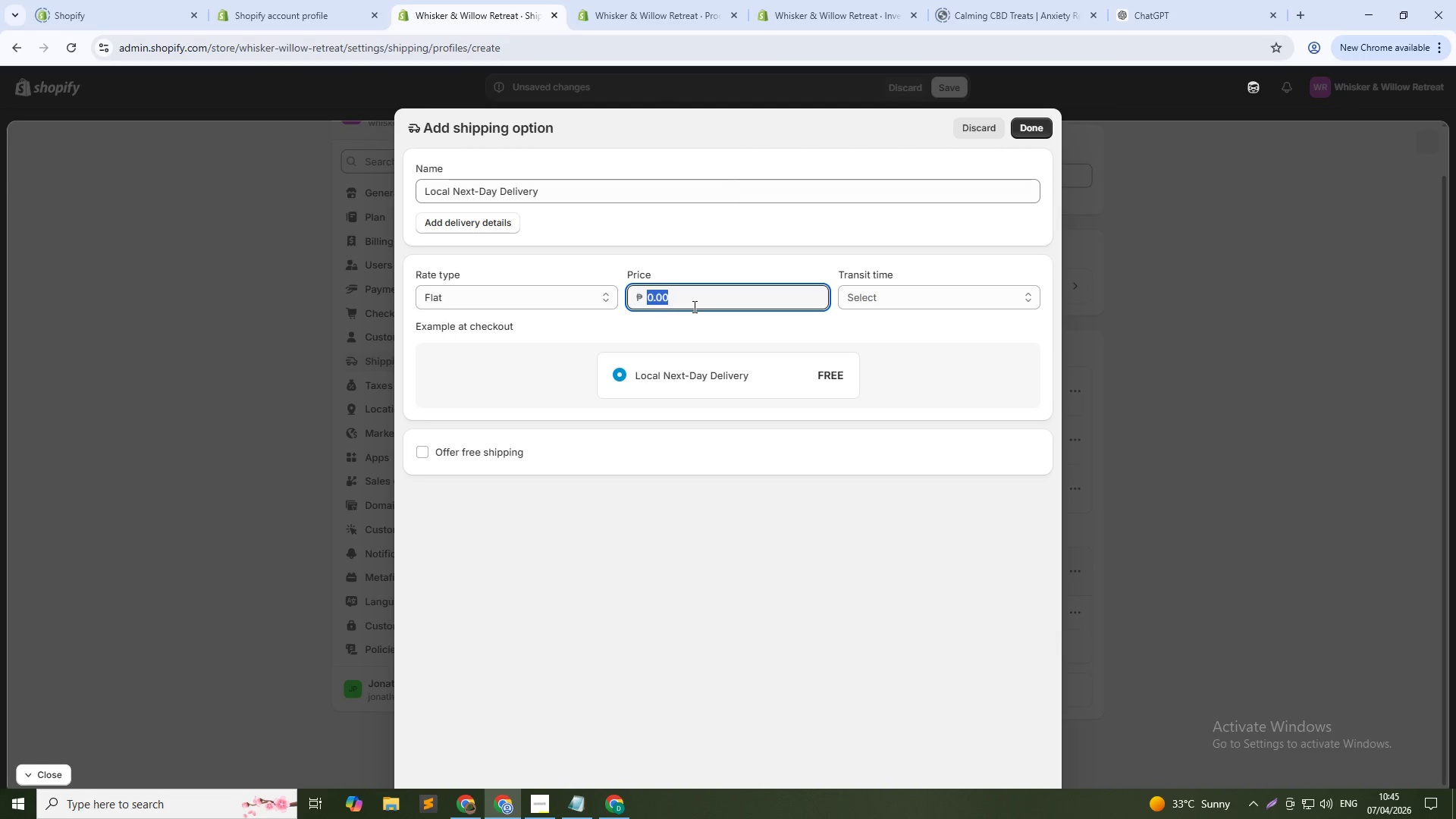 
key(Numpad8)
 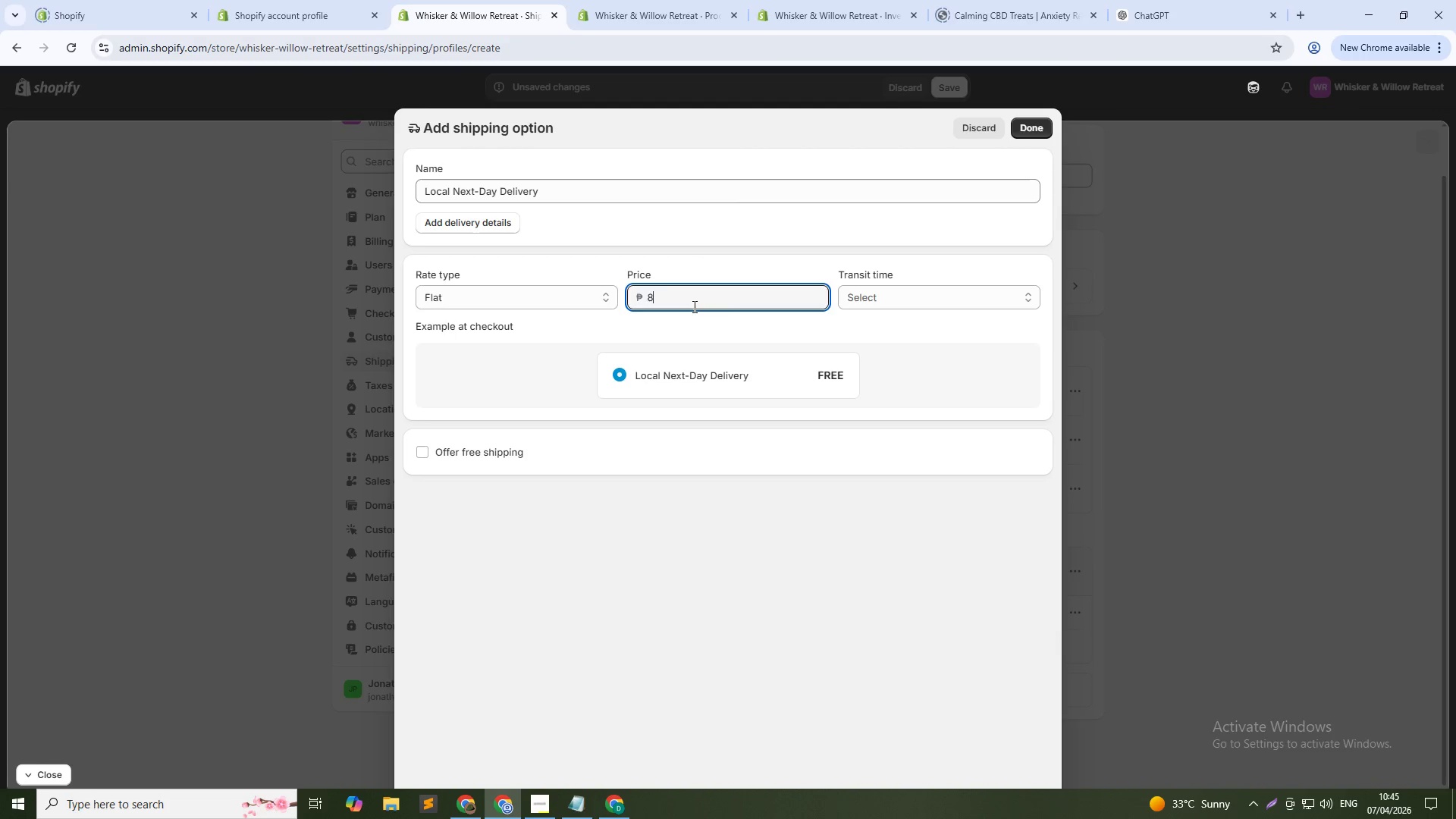 
key(Numpad0)
 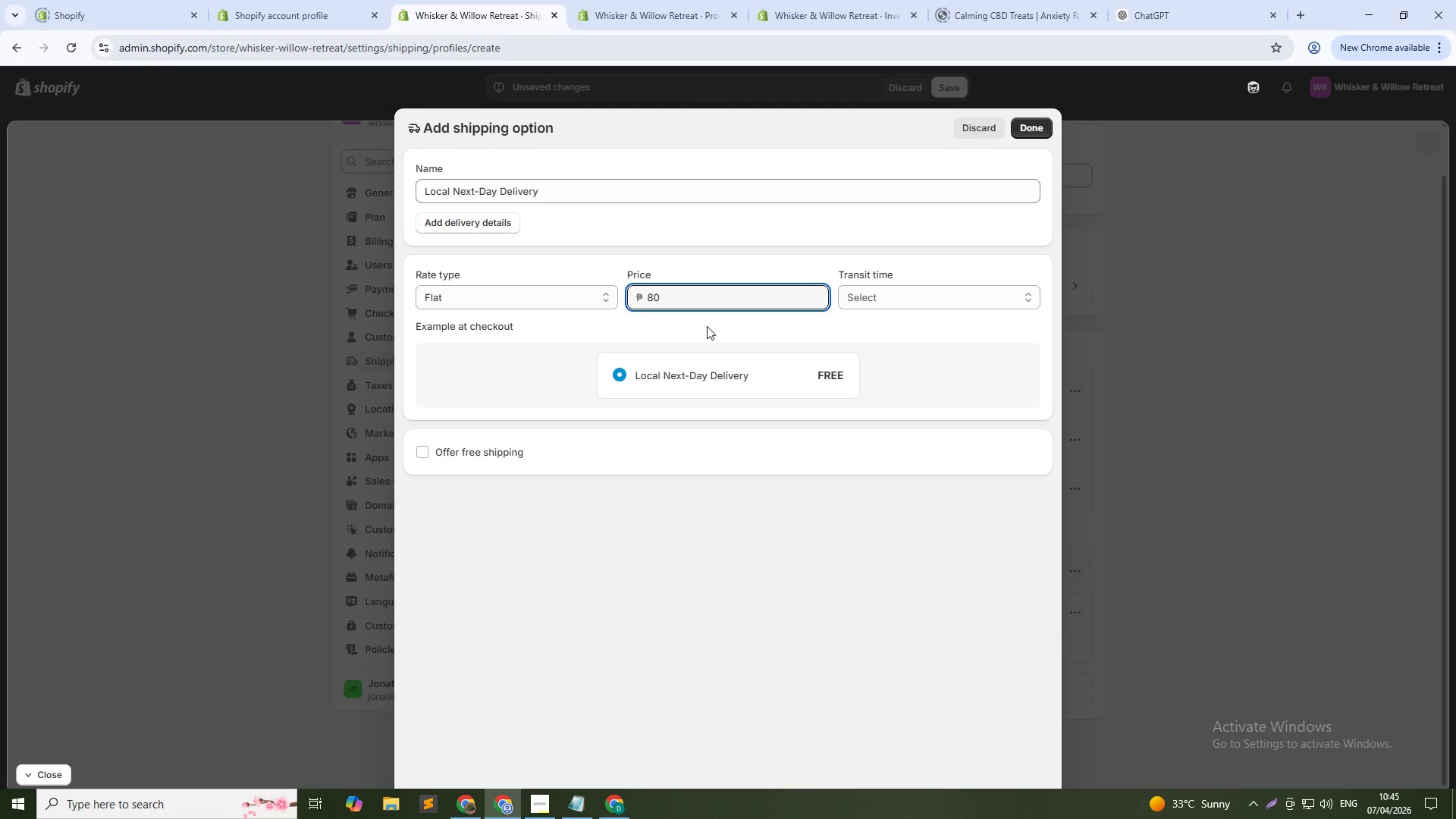 
left_click([698, 286])
 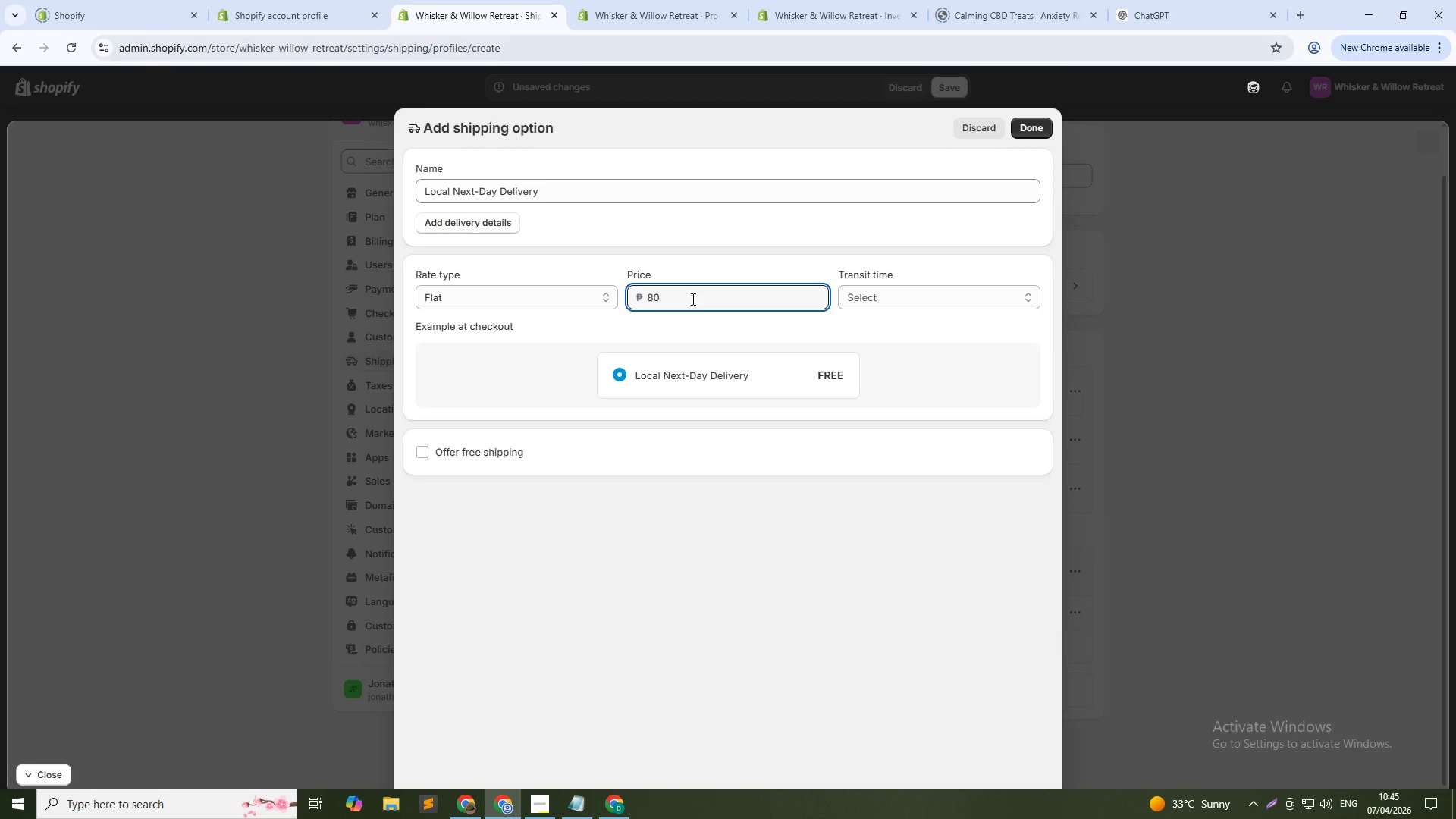 
left_click([692, 299])
 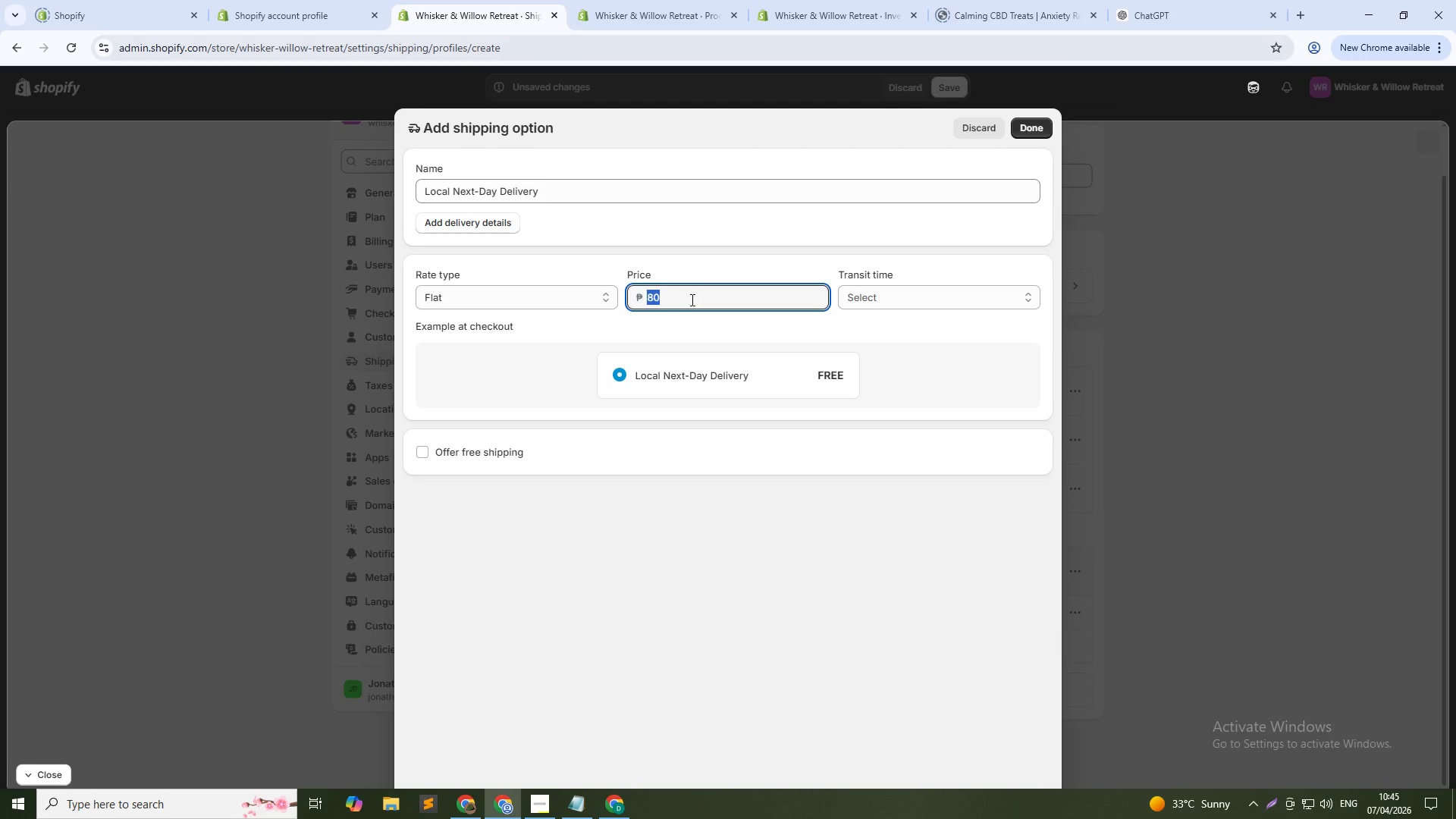 
triple_click([691, 300])
 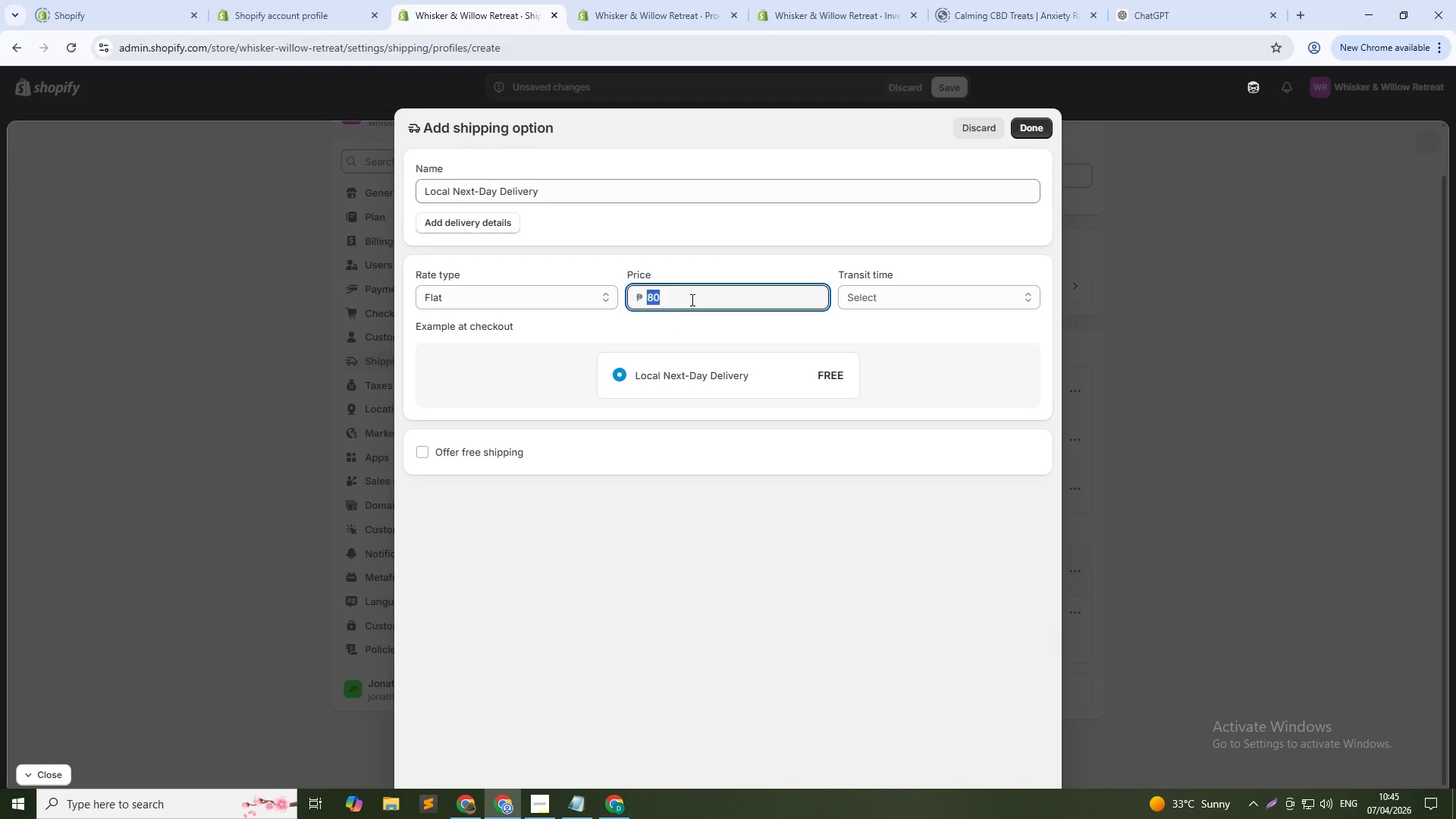 
key(Numpad5)
 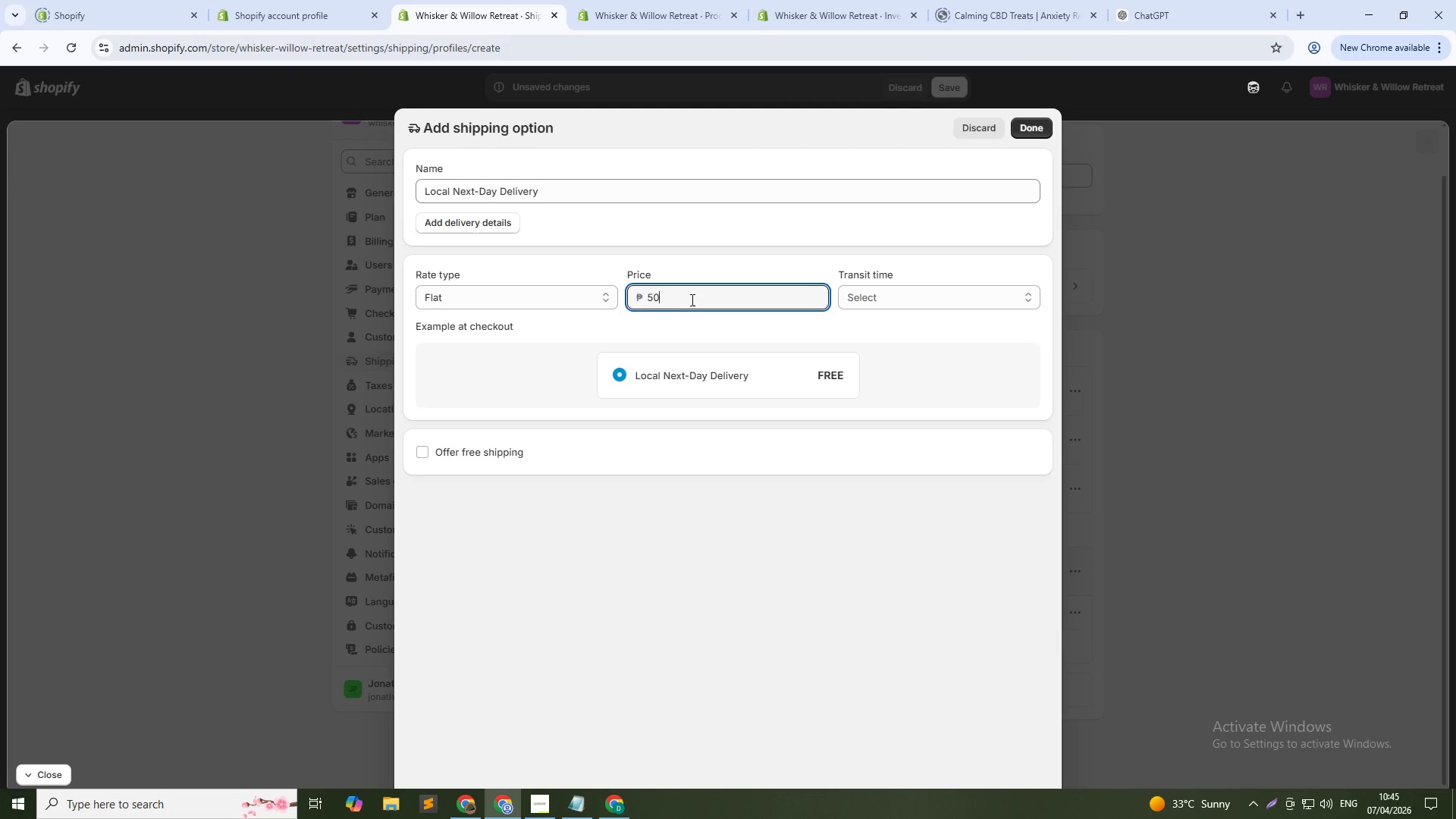 
key(Numpad0)
 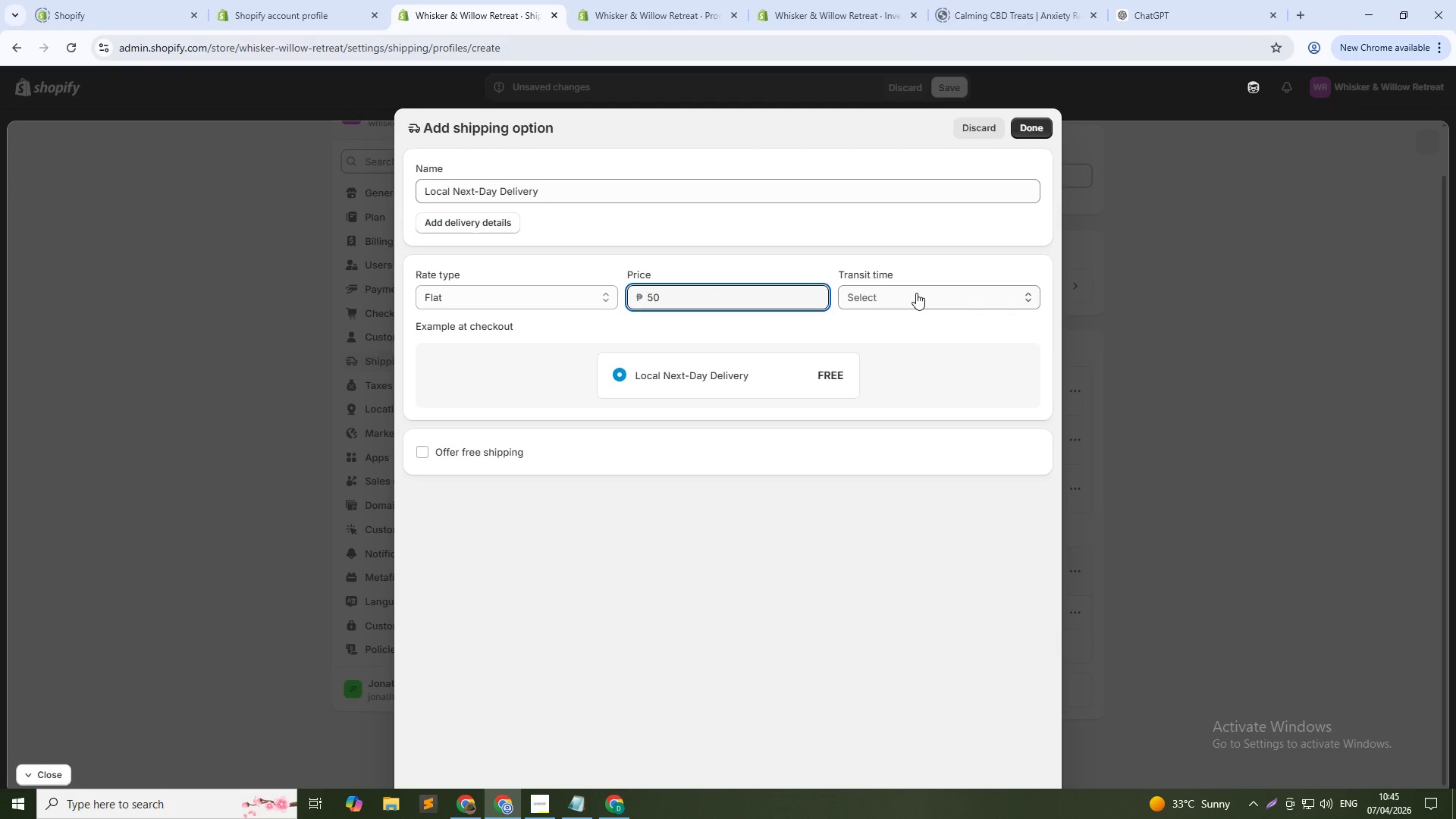 
left_click([916, 293])
 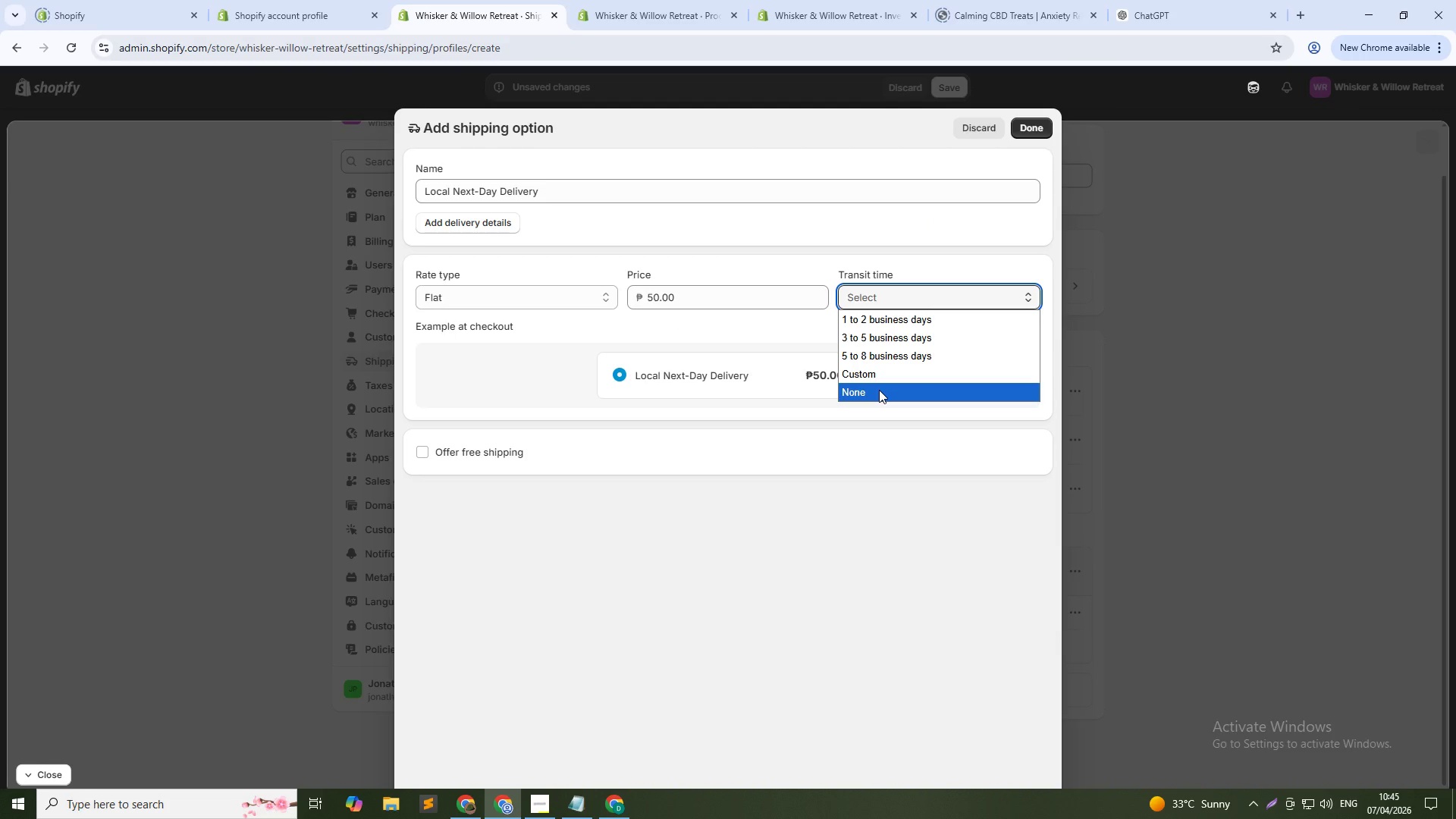 
wait(5.89)
 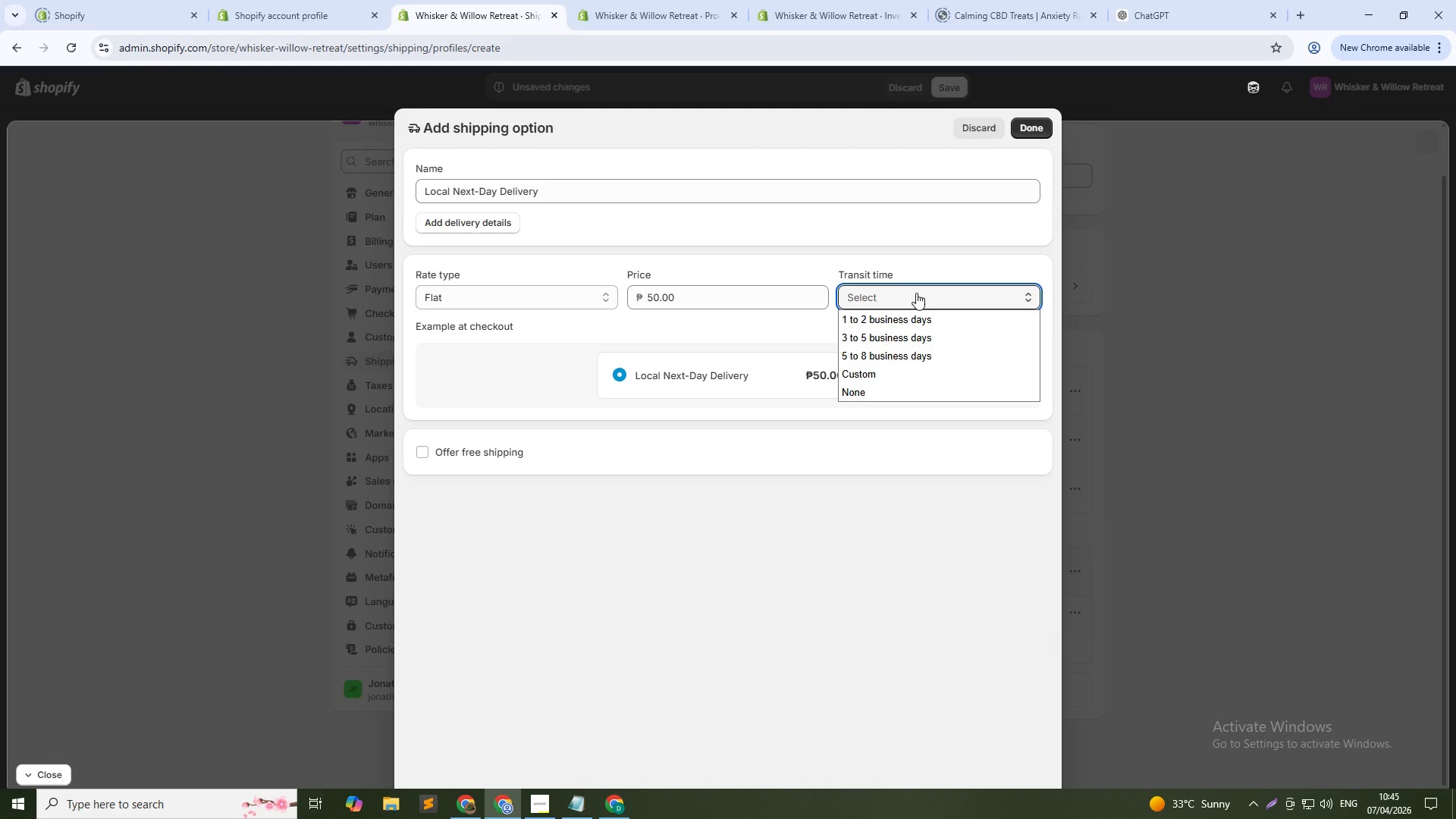 
left_click([879, 390])
 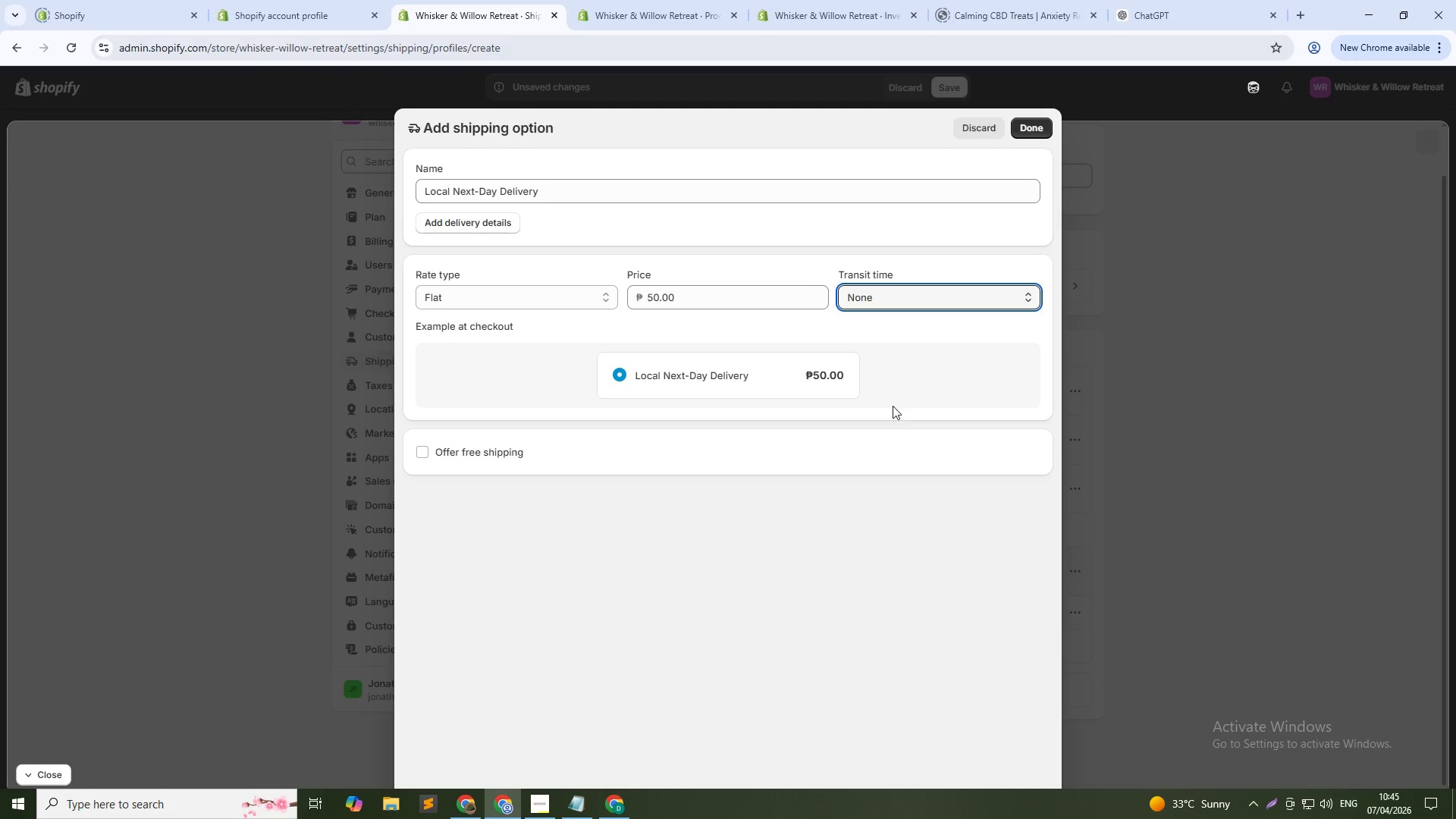 
left_click([878, 302])
 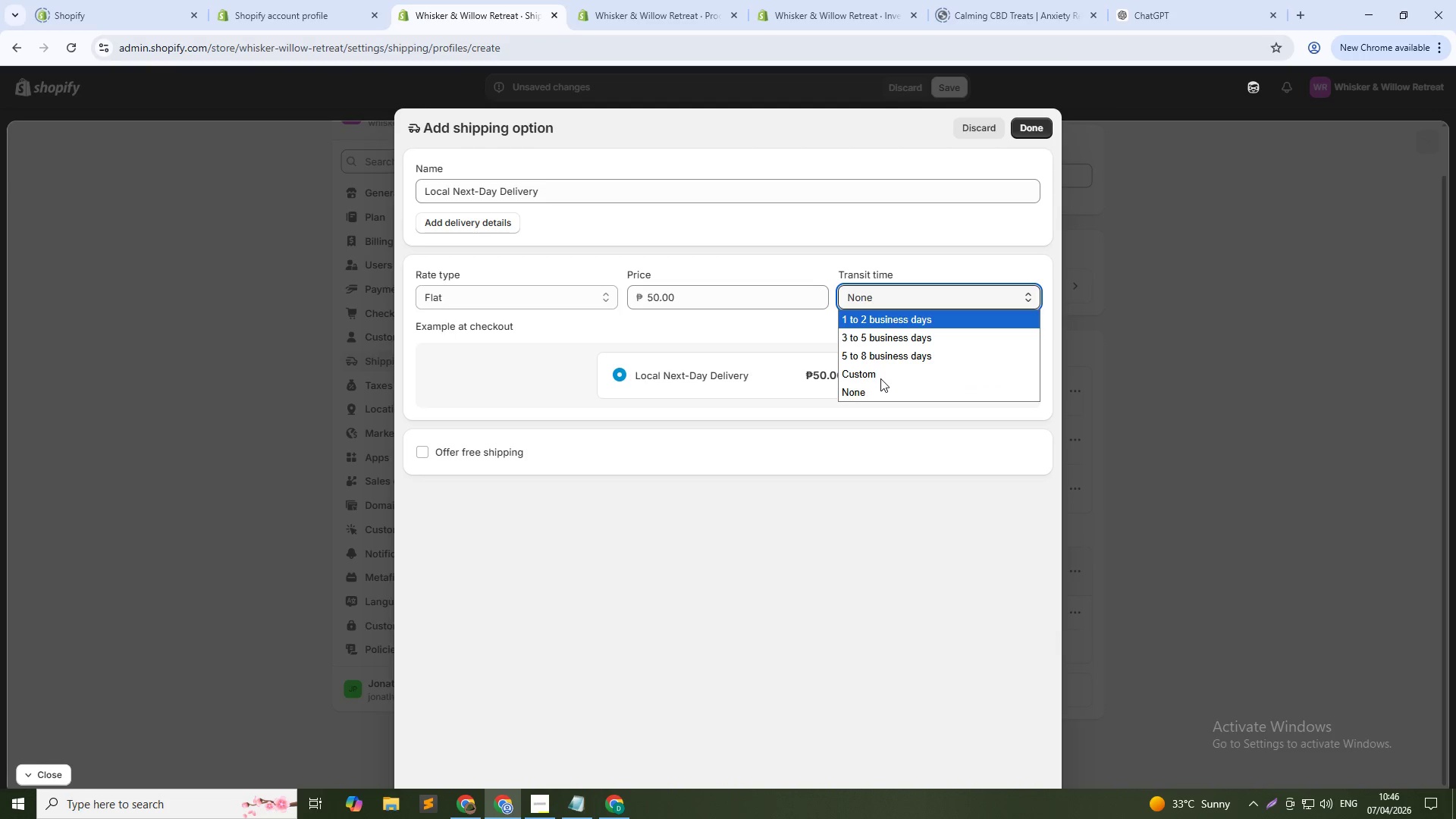 
wait(7.25)
 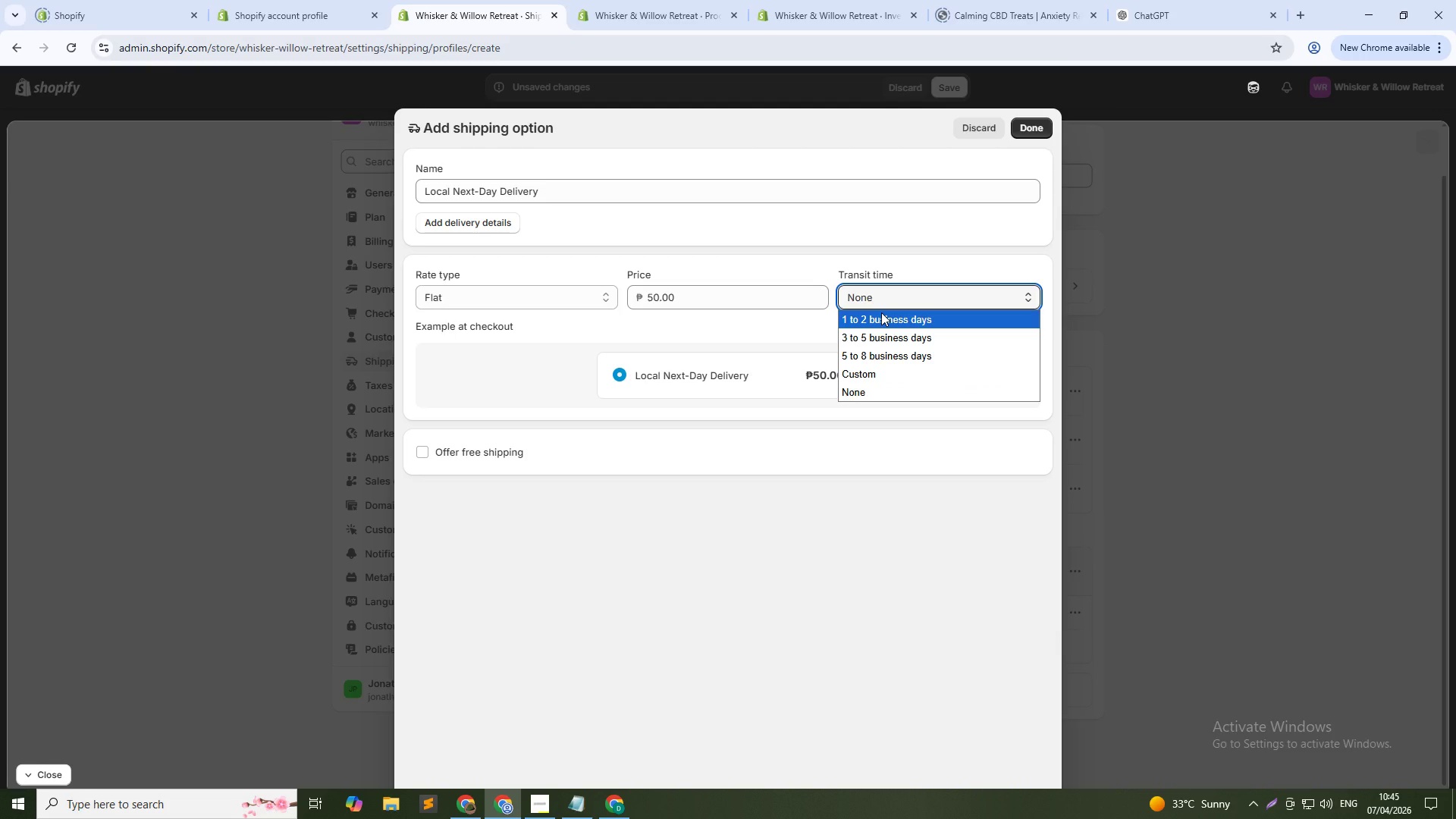 
left_click([869, 372])
 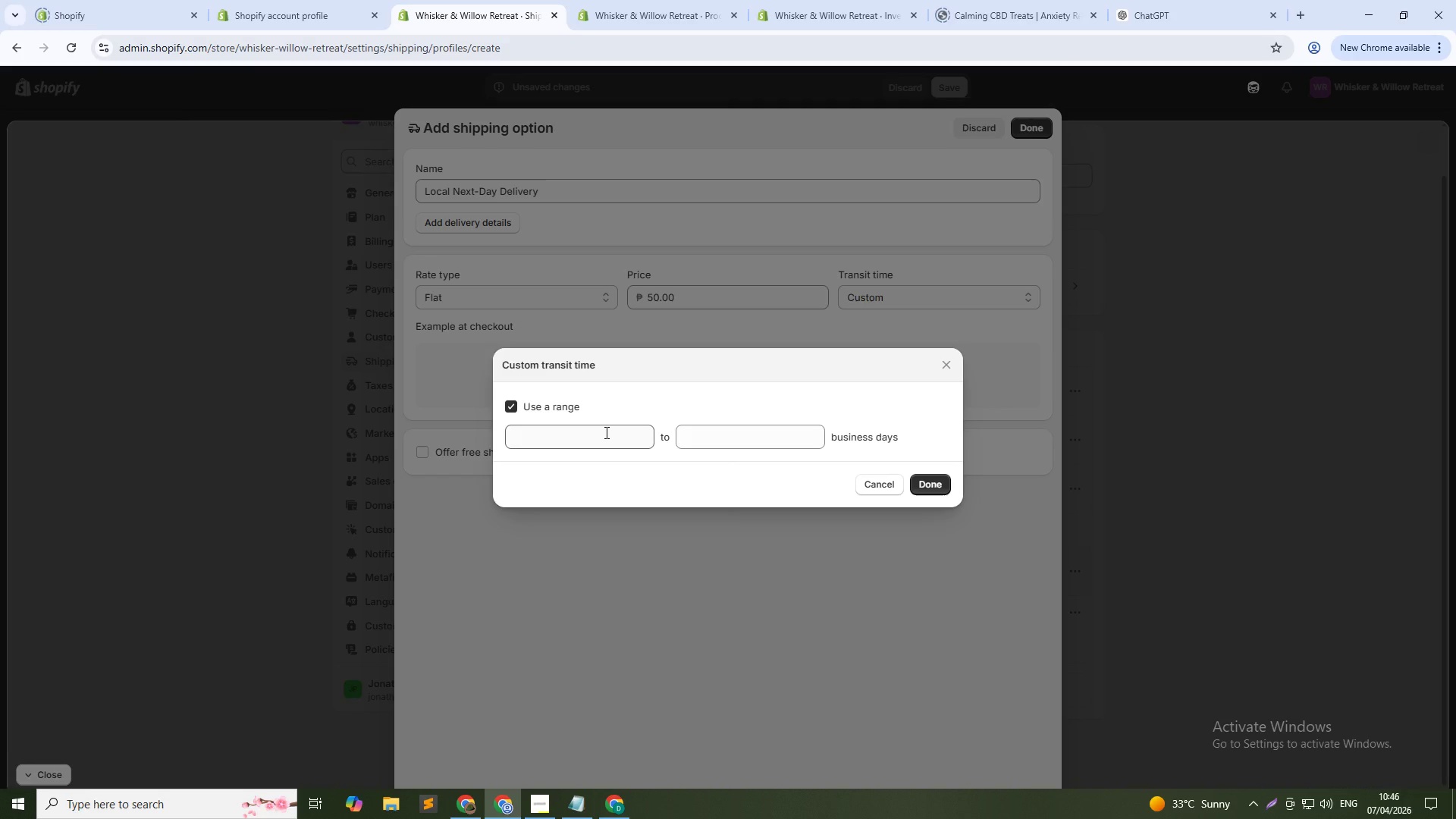 
left_click([605, 432])
 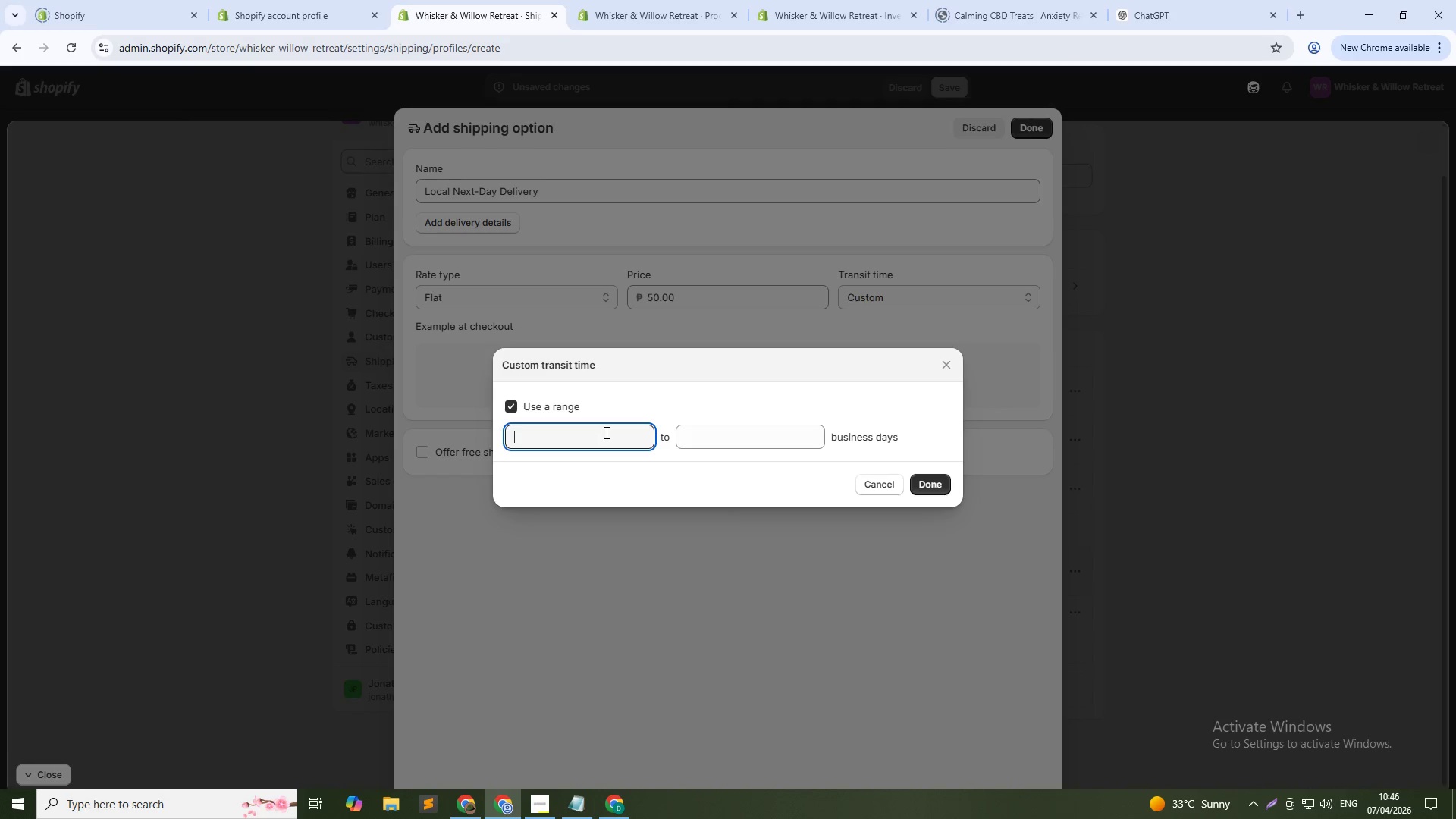 
key(Numpad0)
 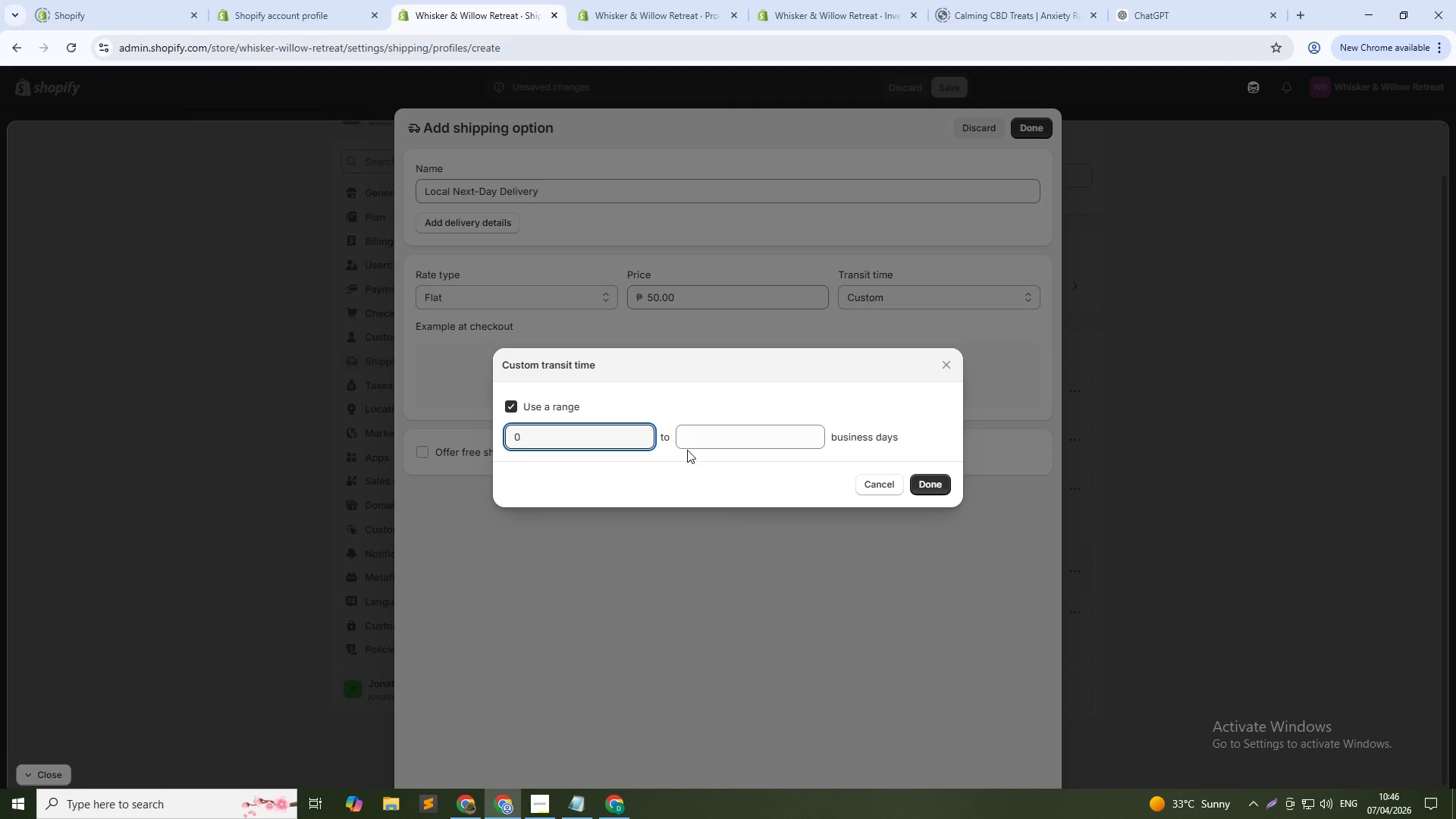 
left_click([701, 437])
 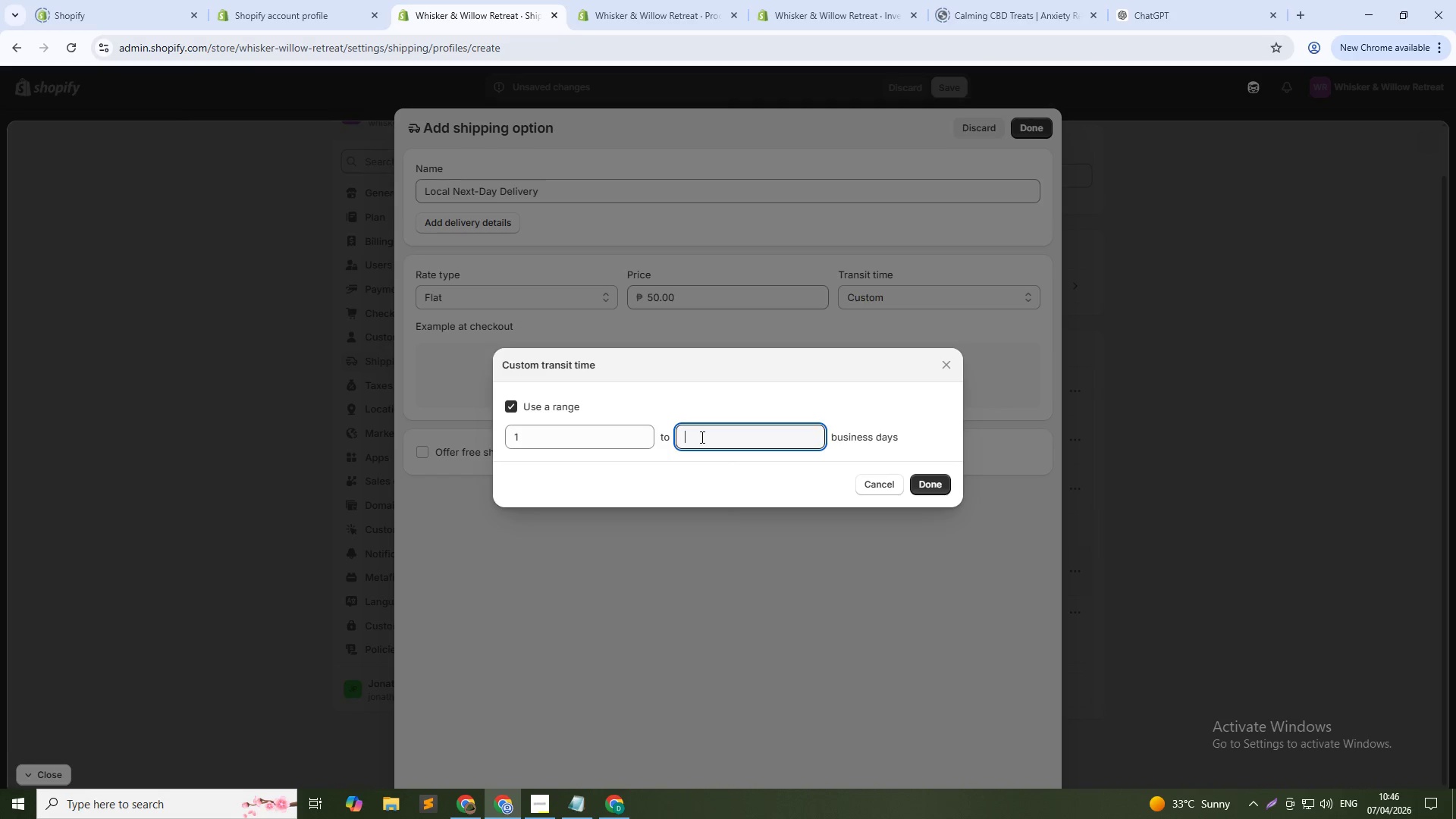 
key(Numpad1)
 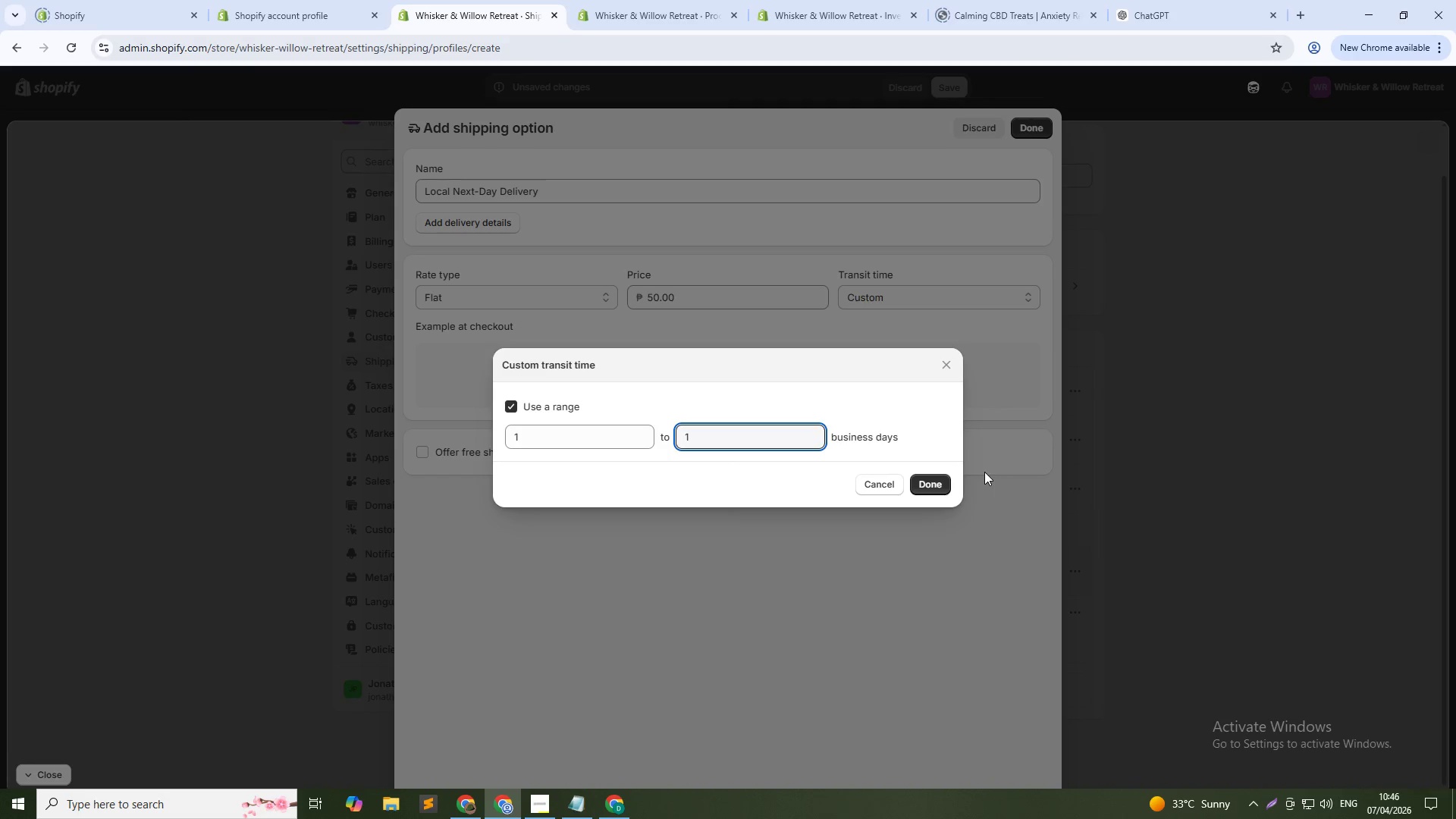 
left_click([921, 483])
 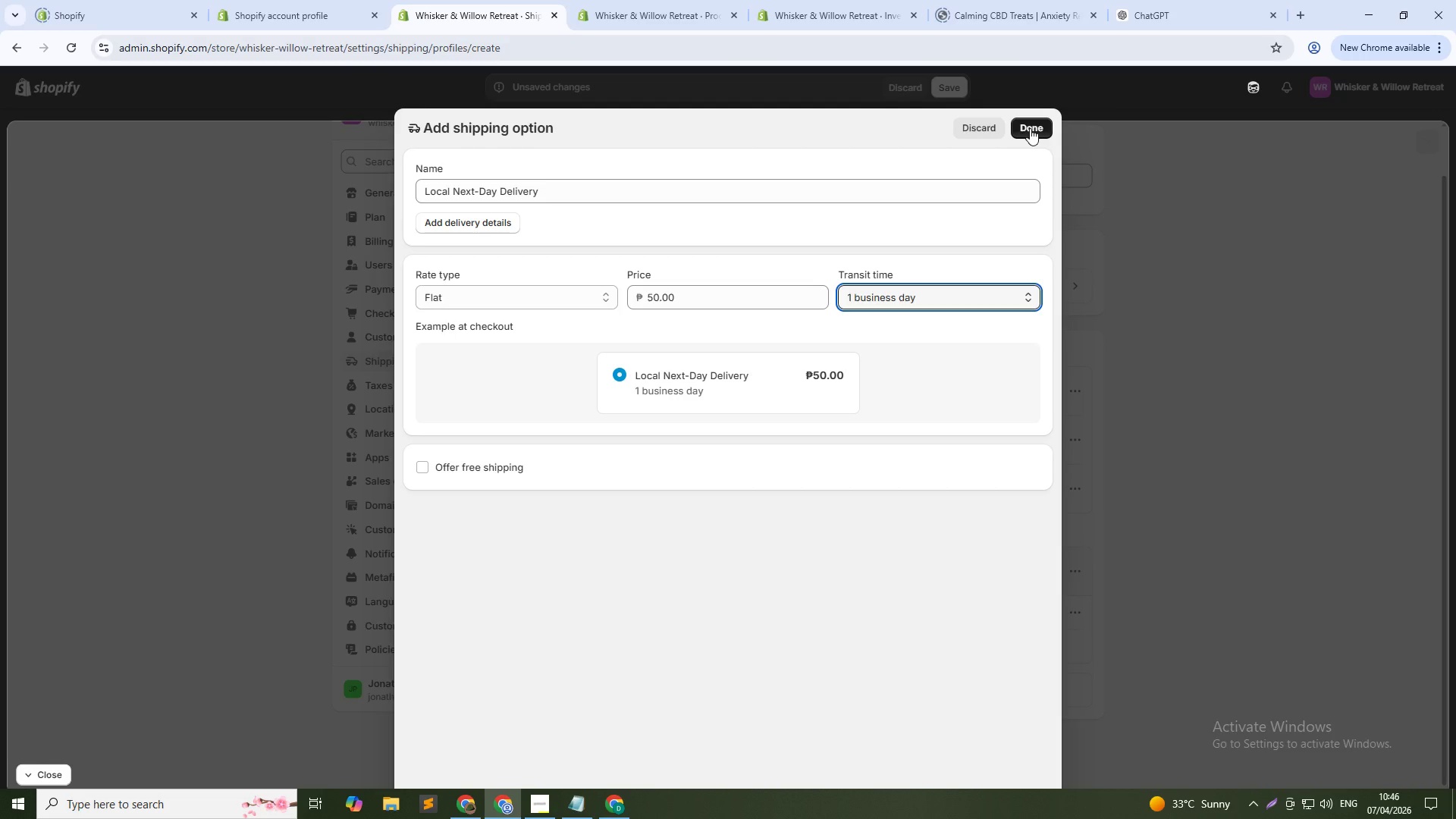 
wait(5.02)
 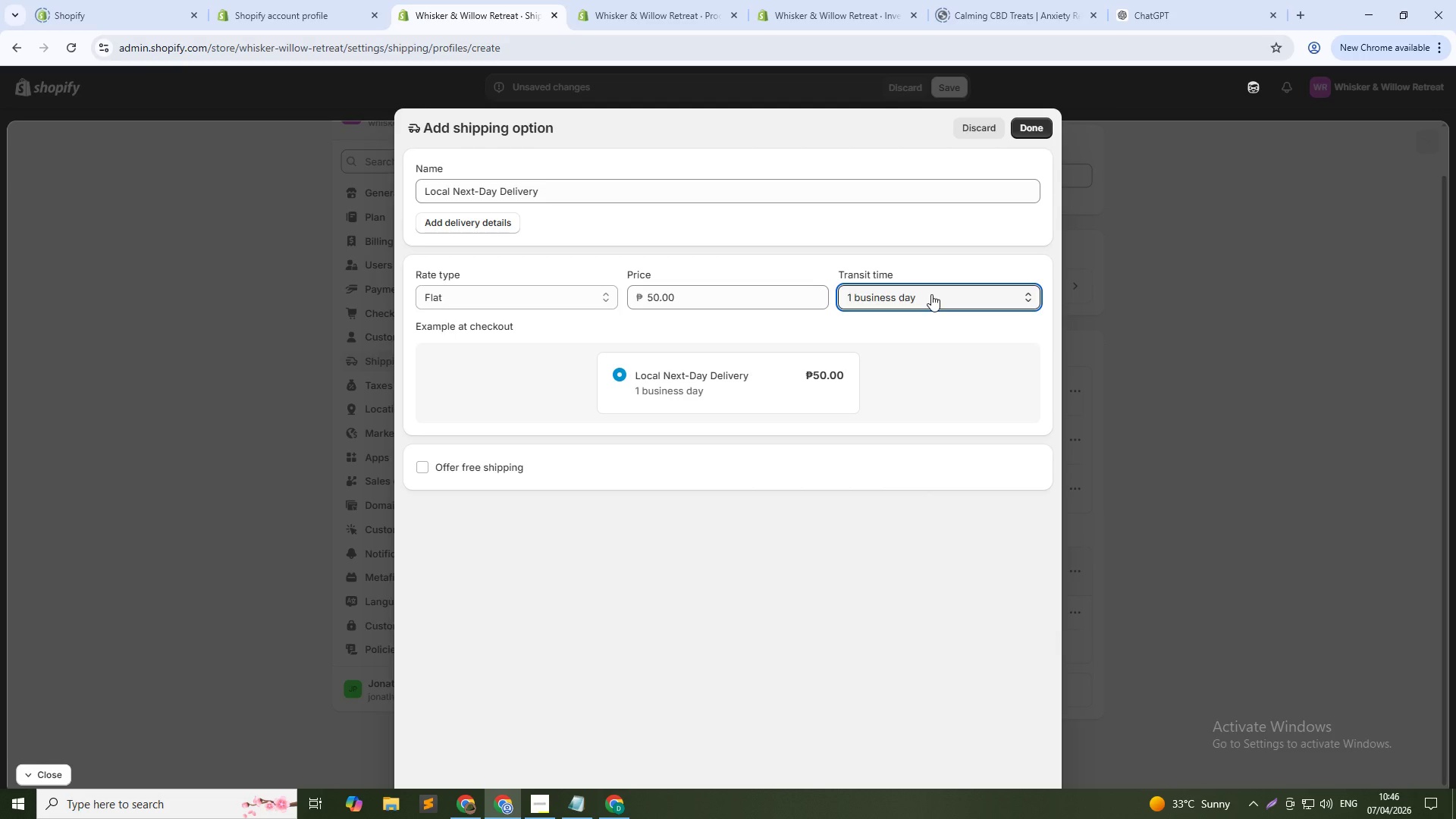 
left_click([1030, 128])
 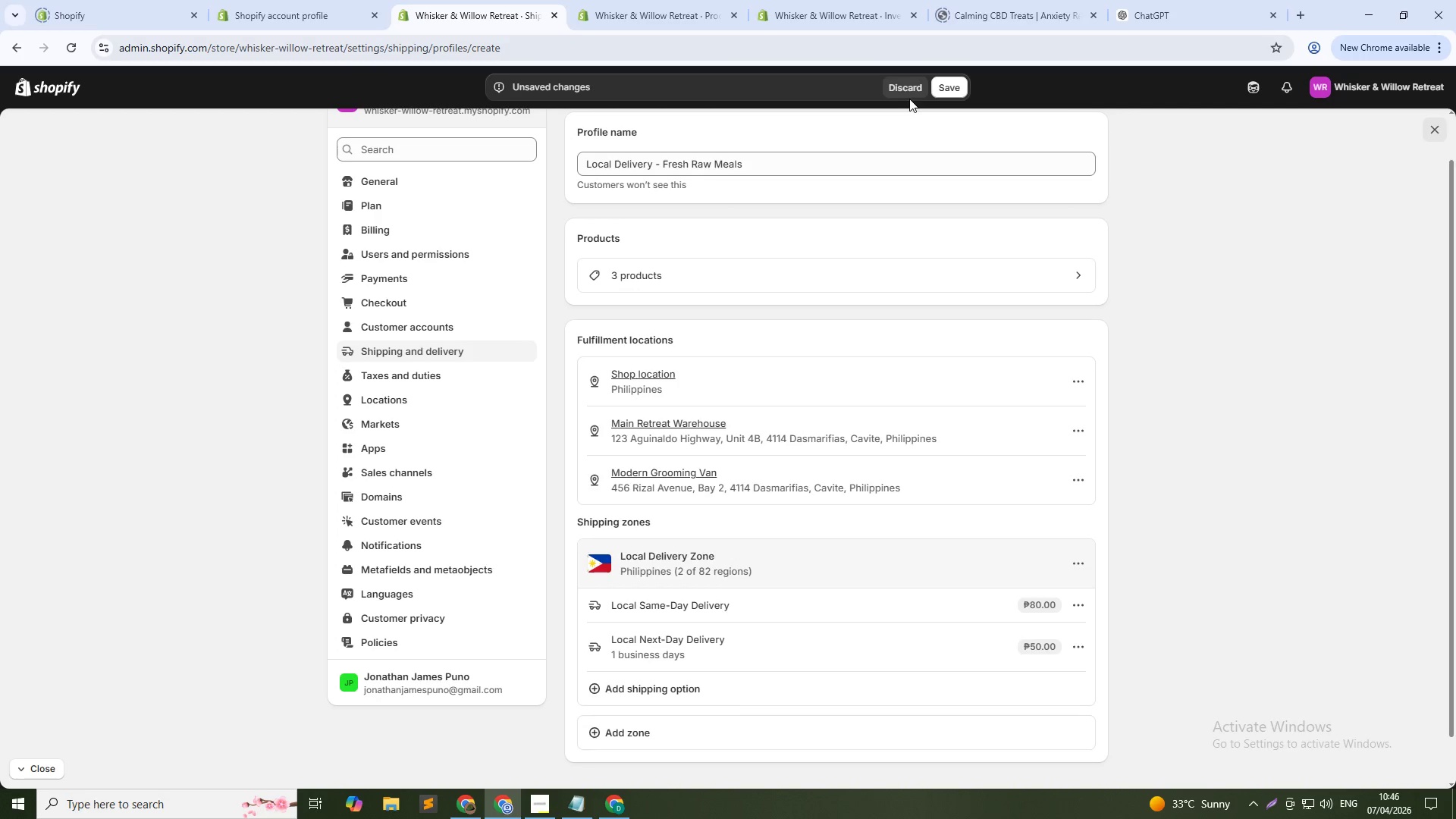 
left_click([943, 93])
 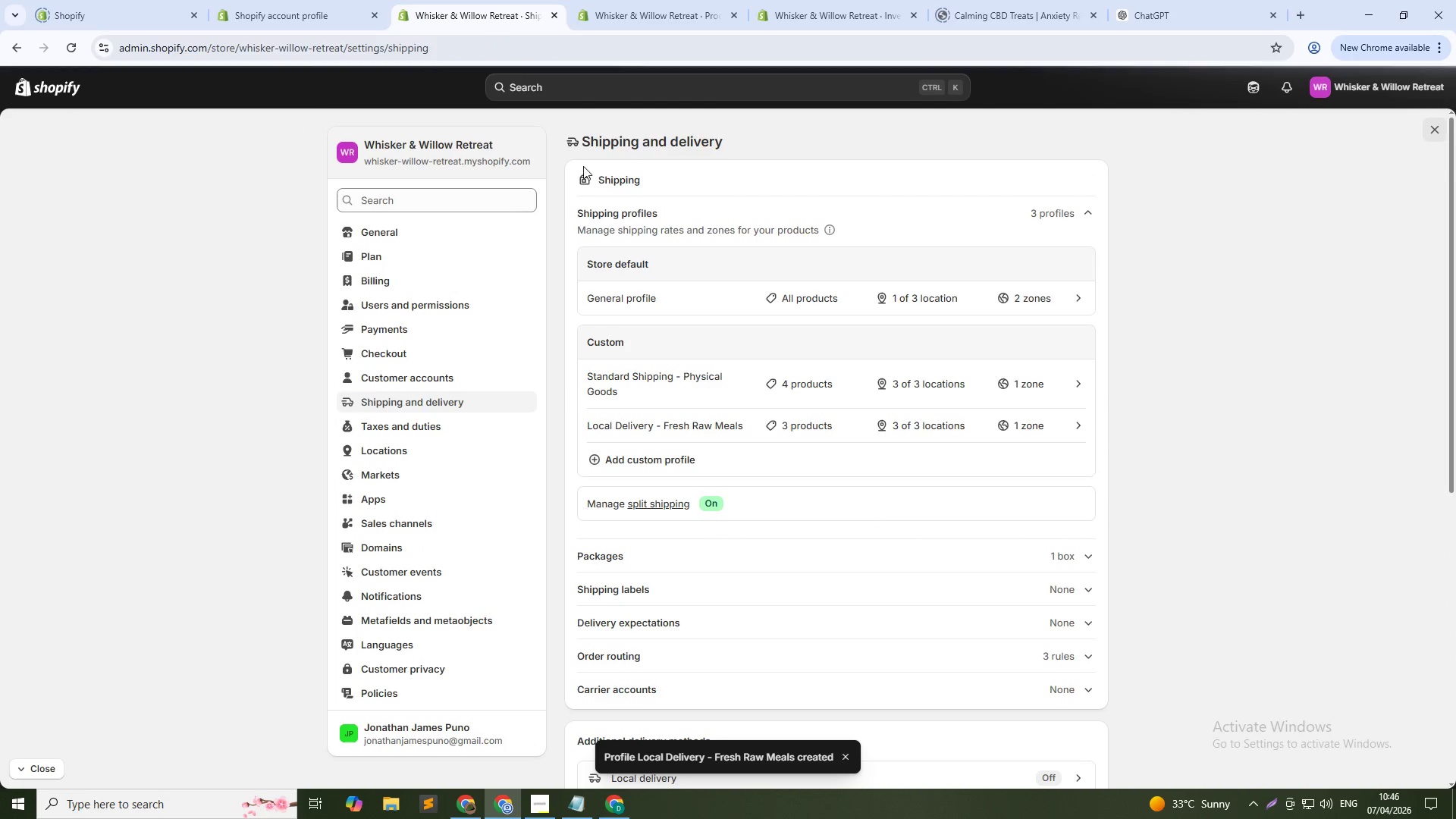 
left_click([644, 460])
 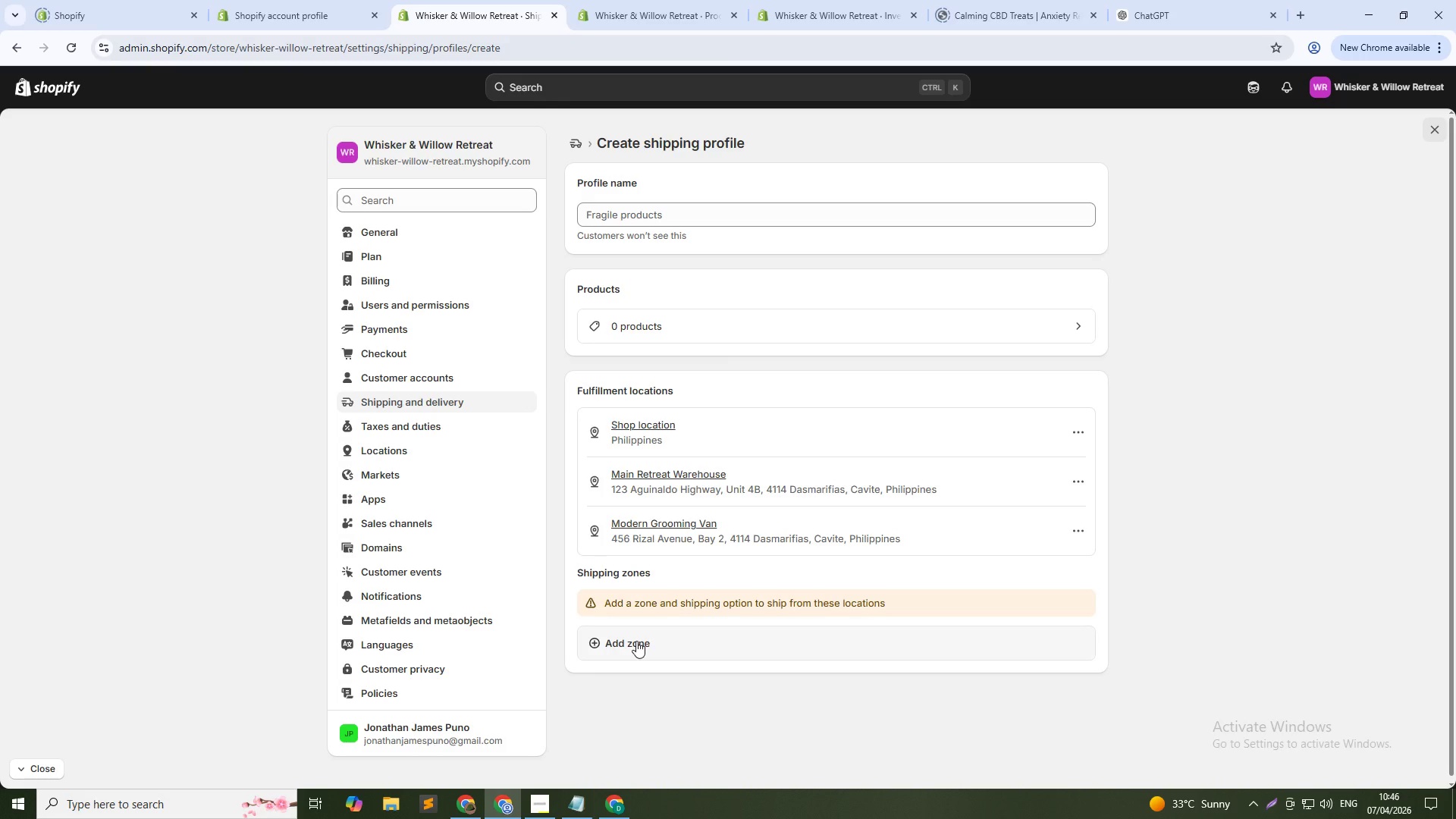 
wait(5.45)
 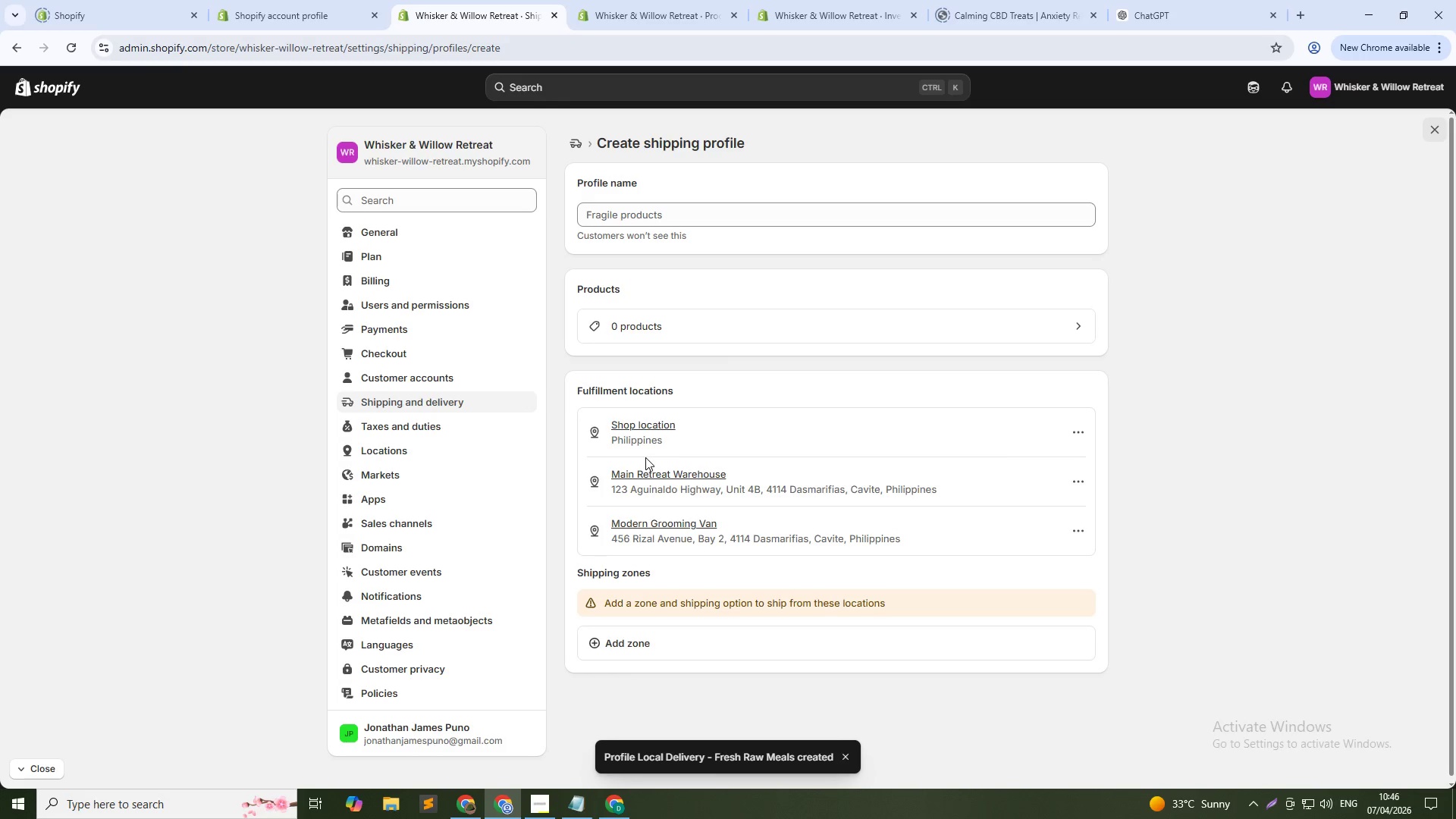 
left_click([656, 218])
 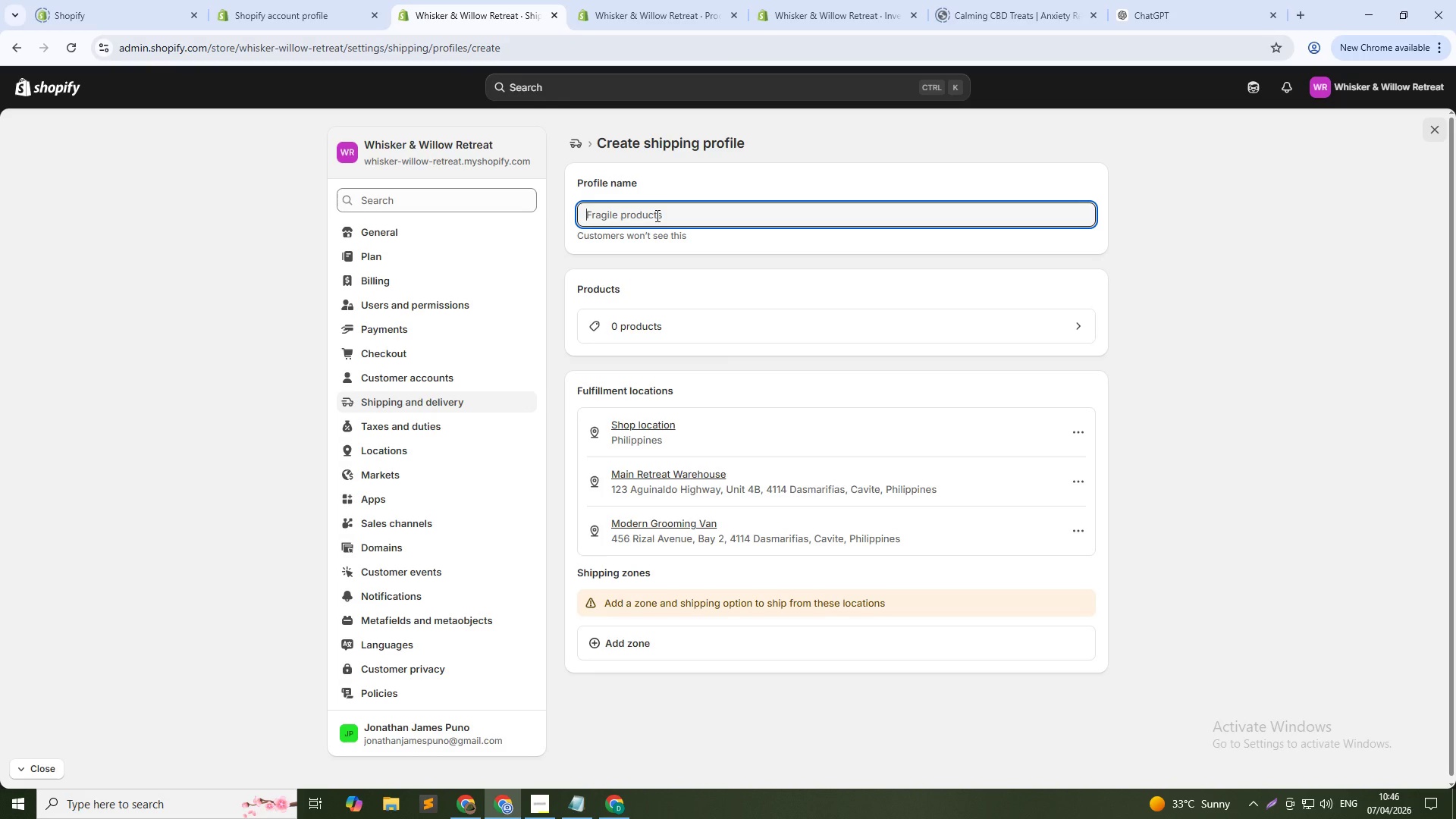 
type(Digital Delivery - Service Vouchers)
 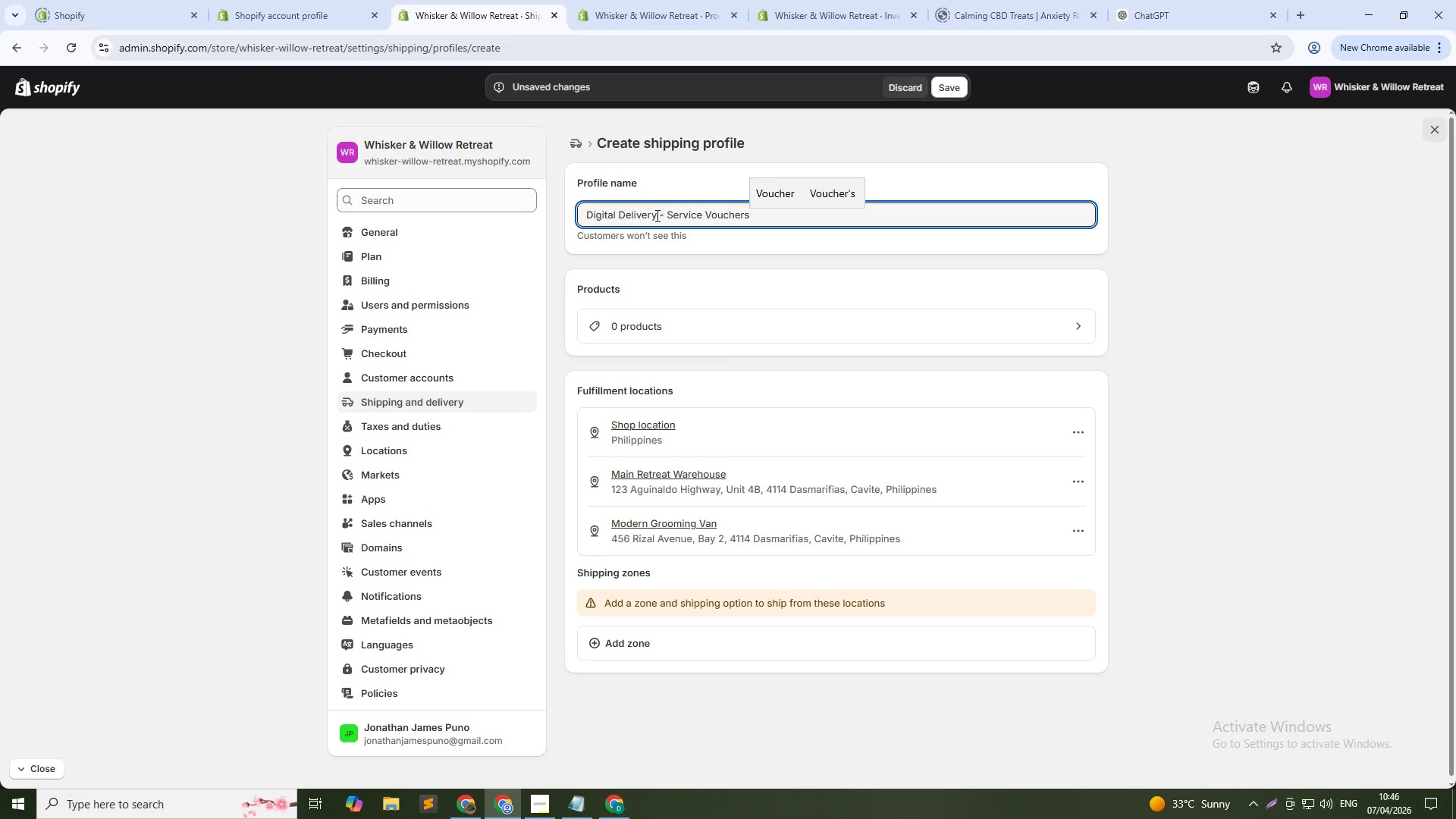 
left_click([645, 315])
 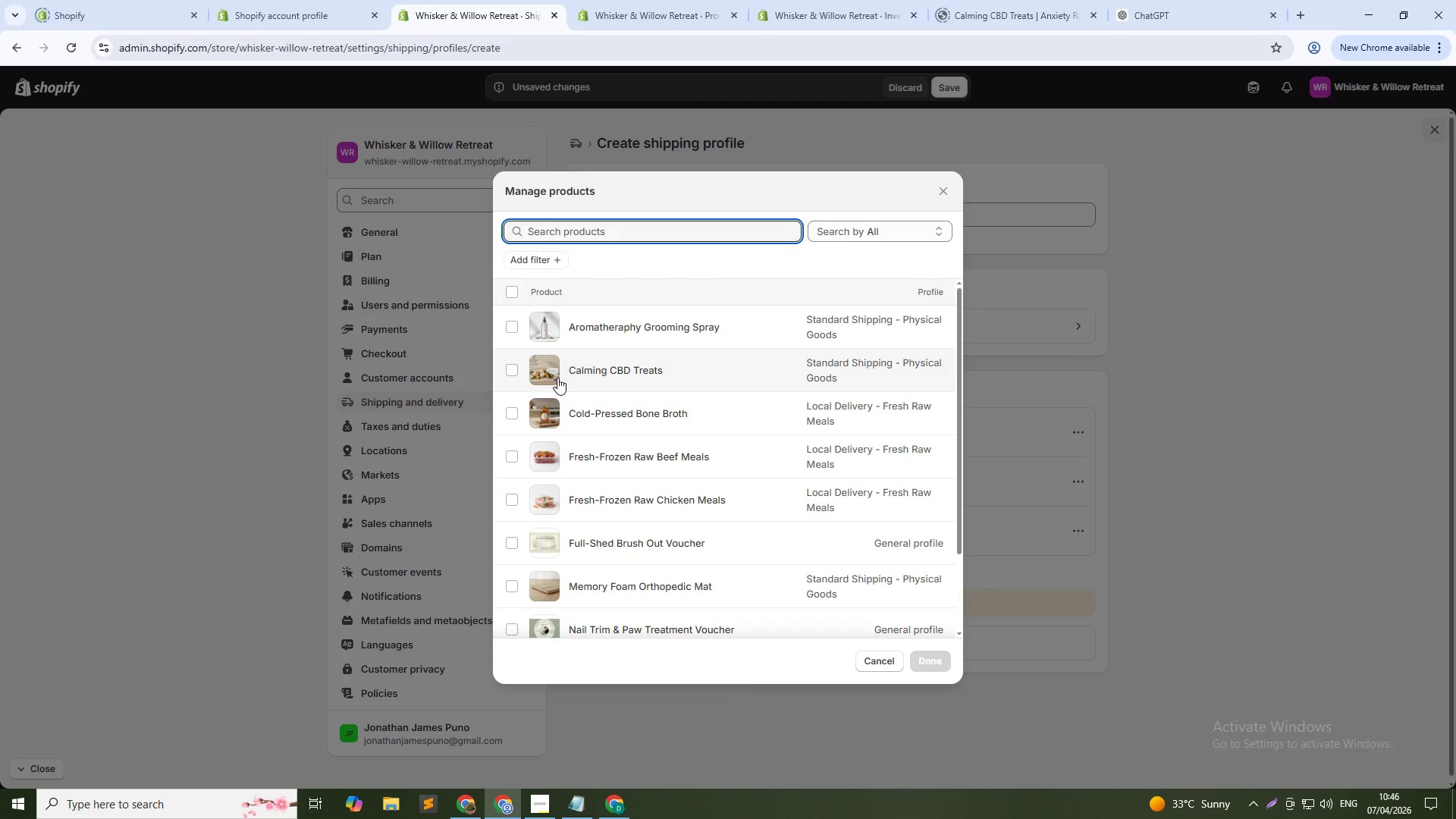 
scroll: coordinate [539, 555], scroll_direction: down, amount: 3.0
 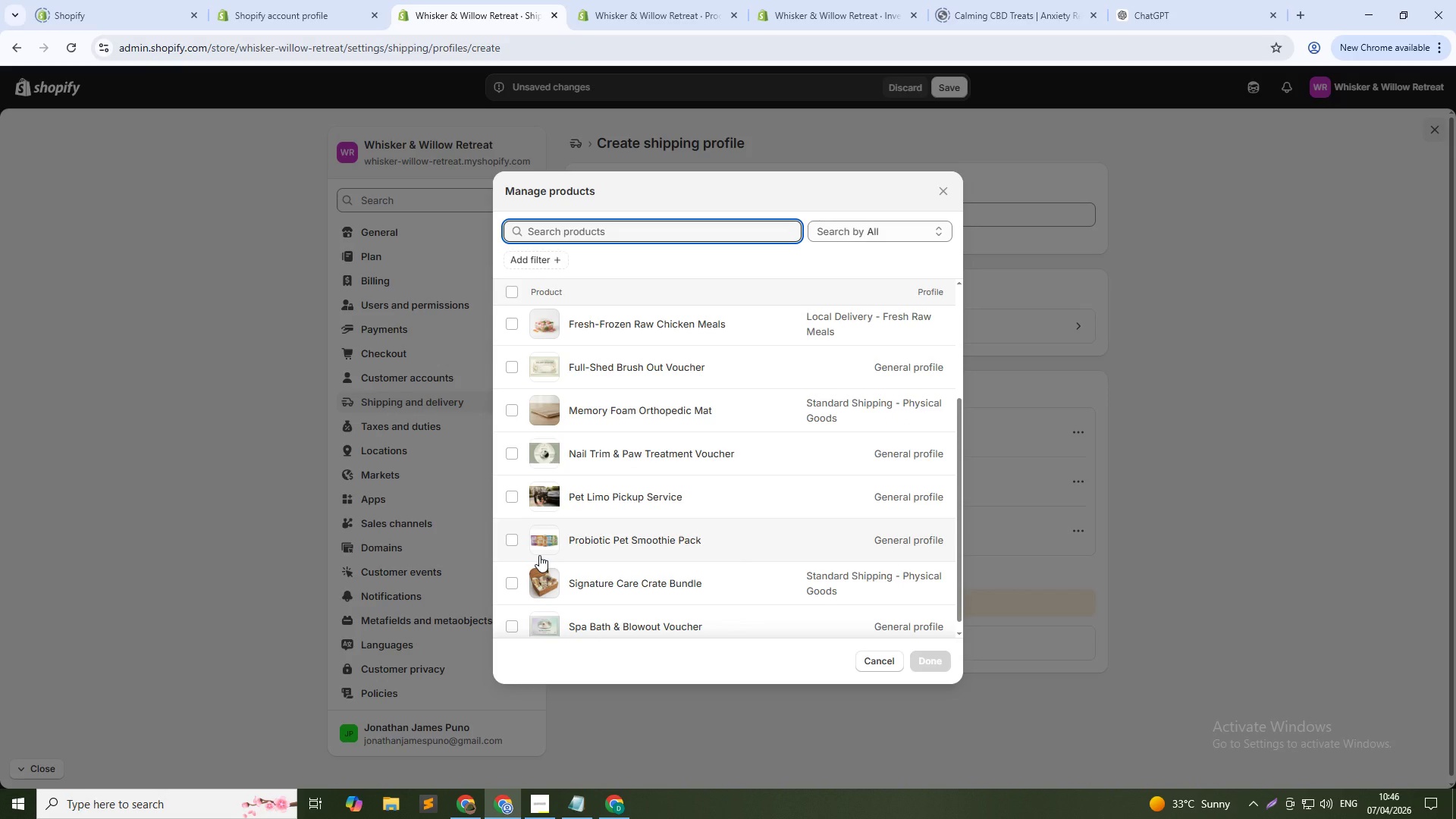 
scroll: coordinate [539, 555], scroll_direction: up, amount: 3.0
 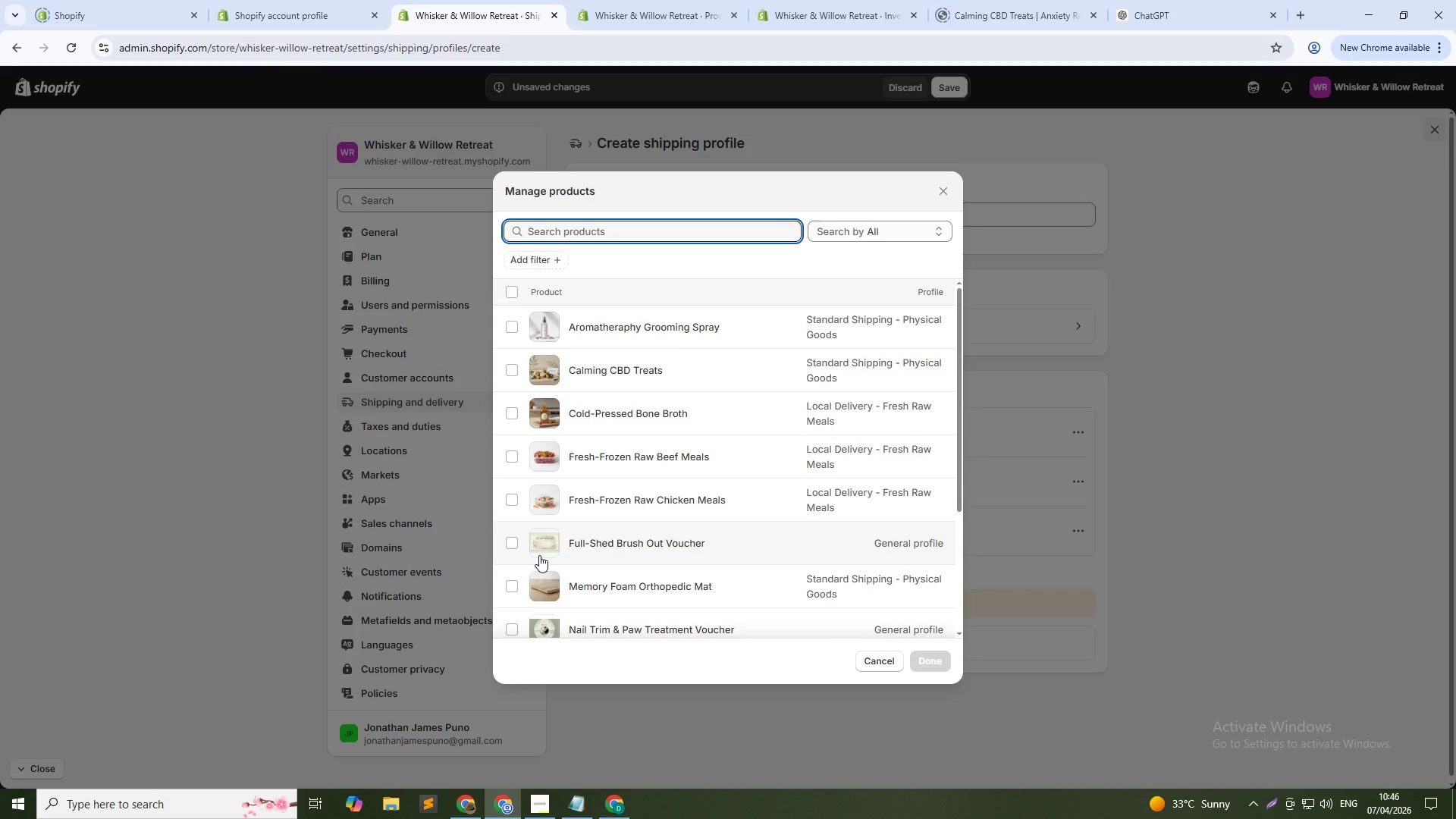 
scroll: coordinate [539, 555], scroll_direction: down, amount: 1.0
 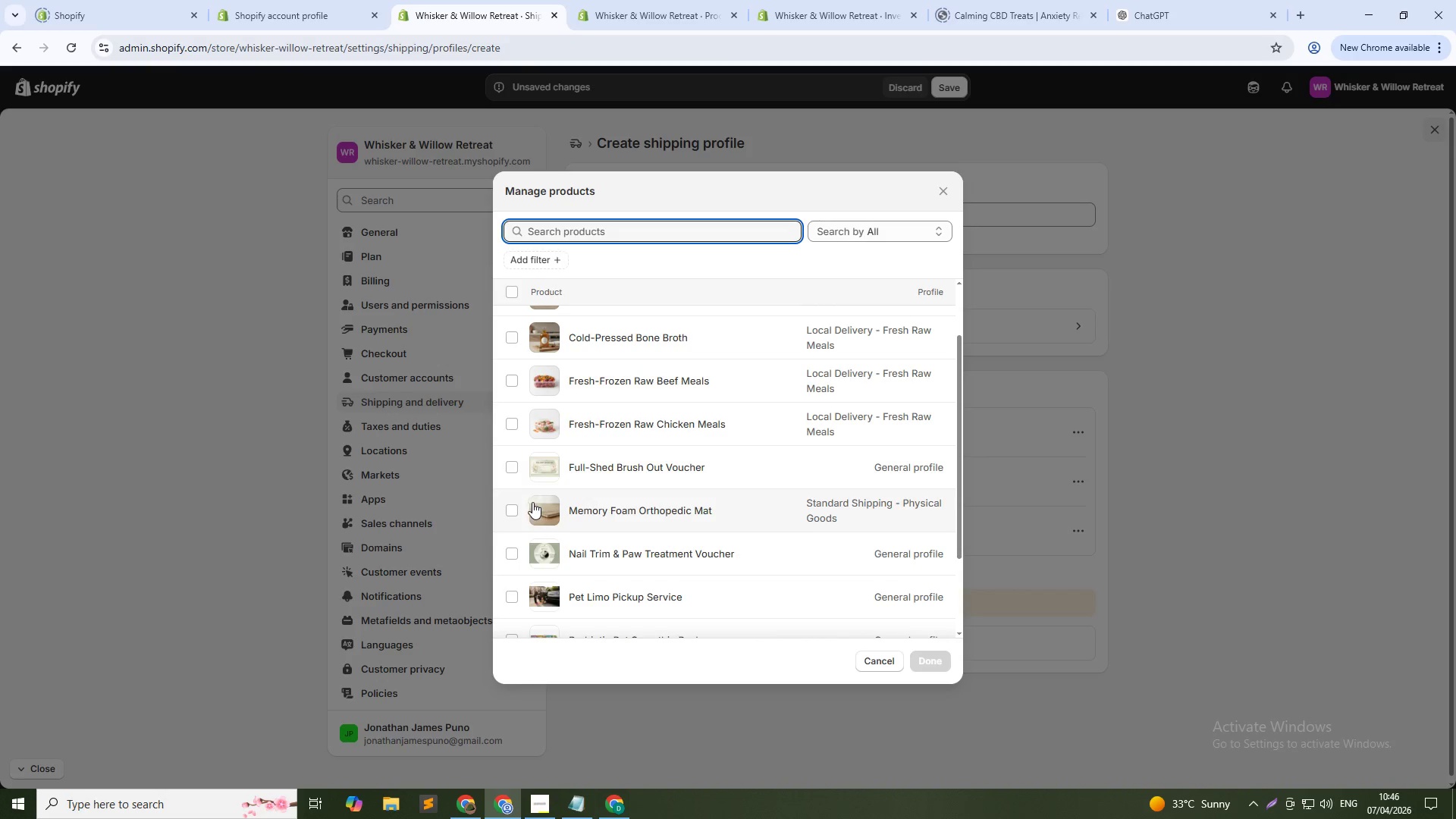 
left_click([509, 463])
 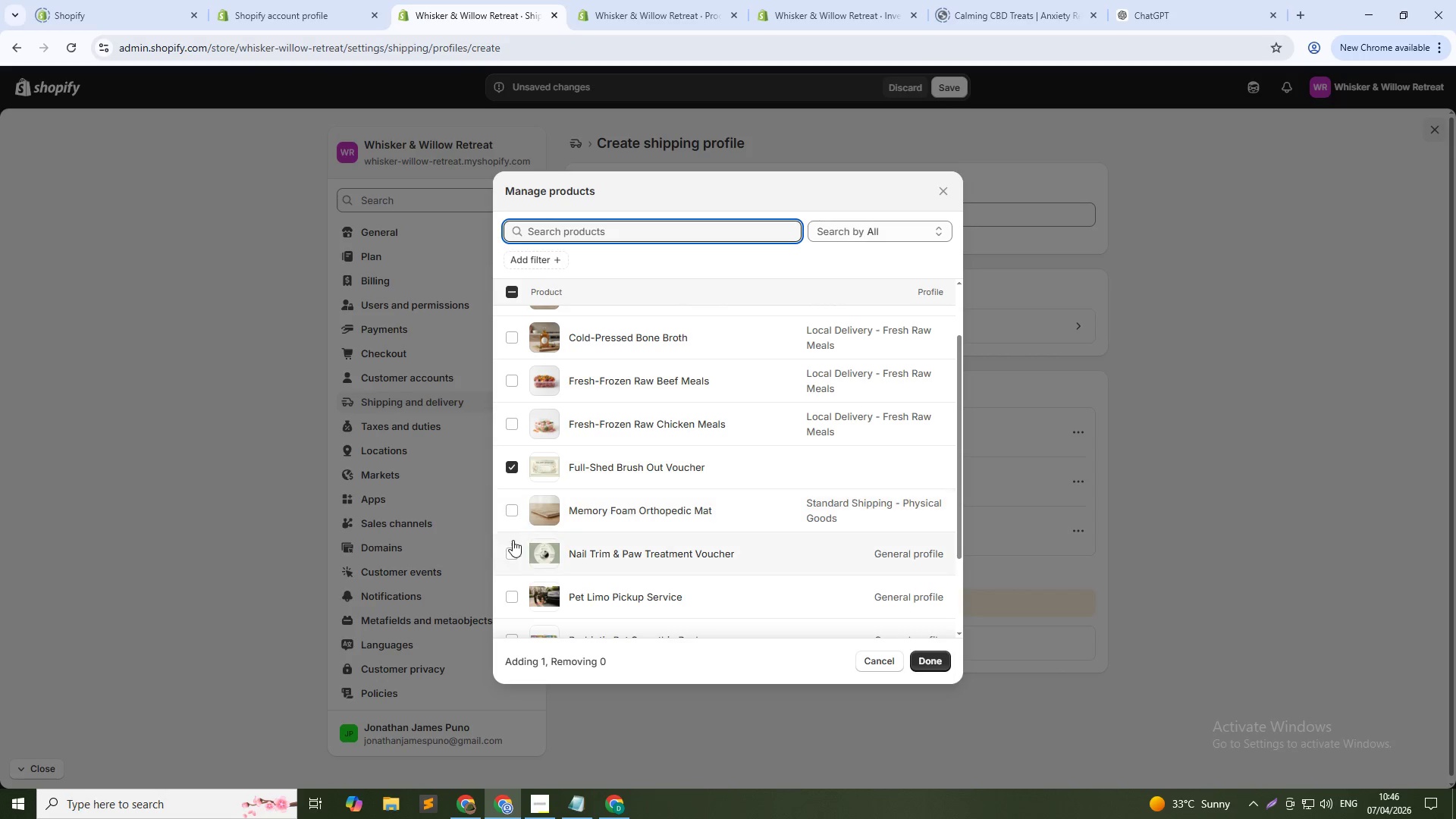 
left_click([511, 592])
 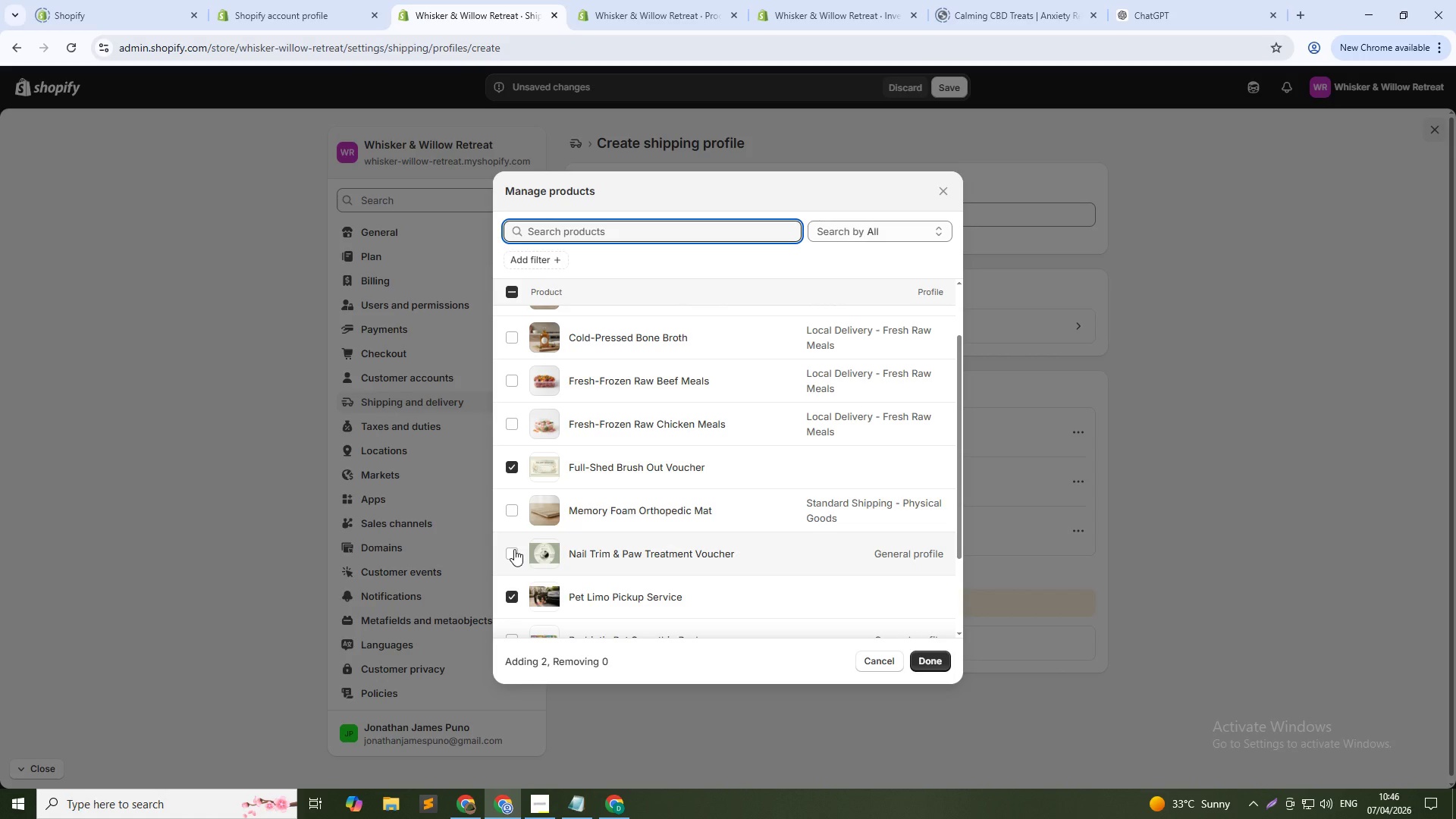 
left_click([514, 549])
 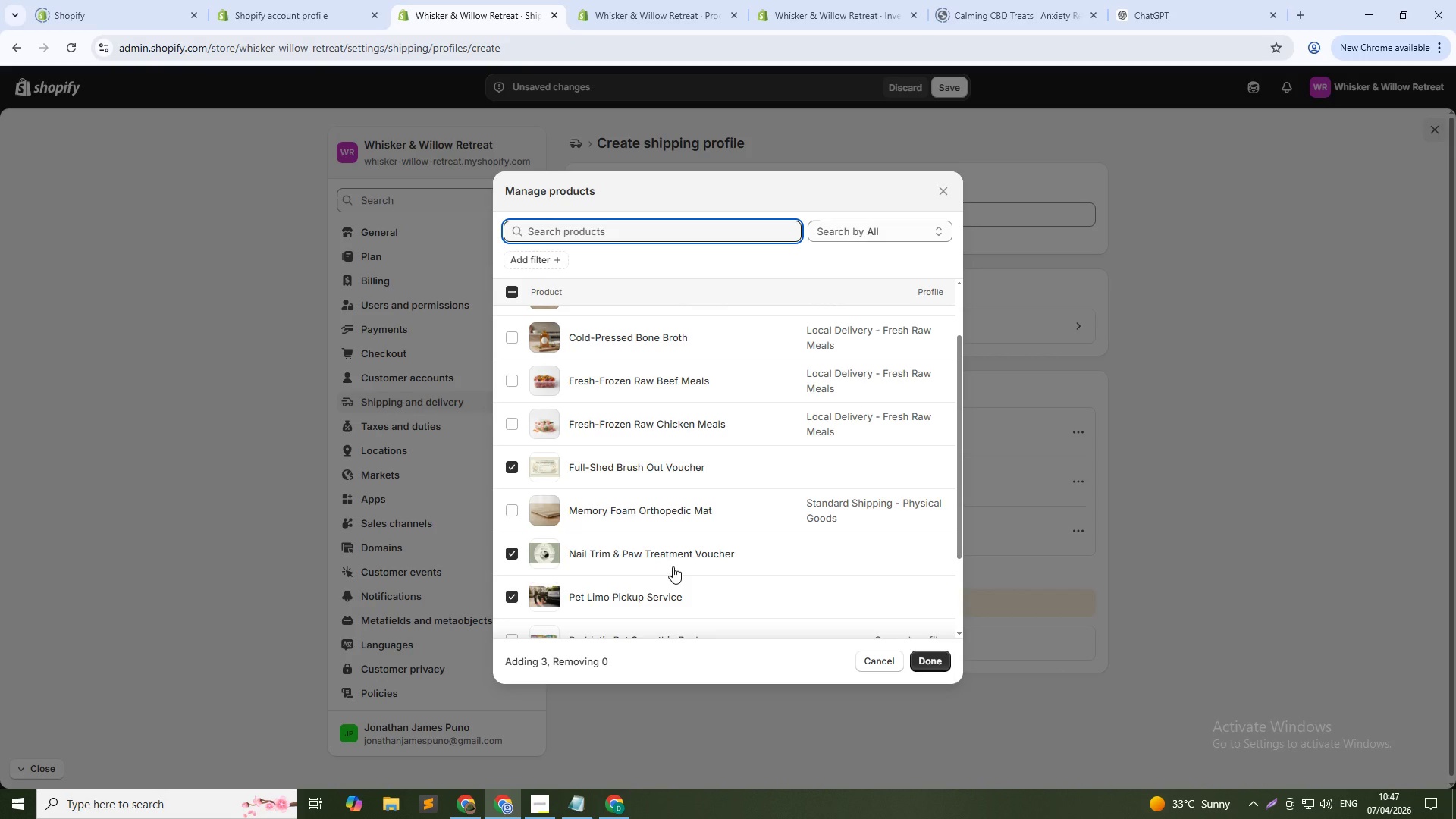 
scroll: coordinate [677, 566], scroll_direction: down, amount: 2.0
 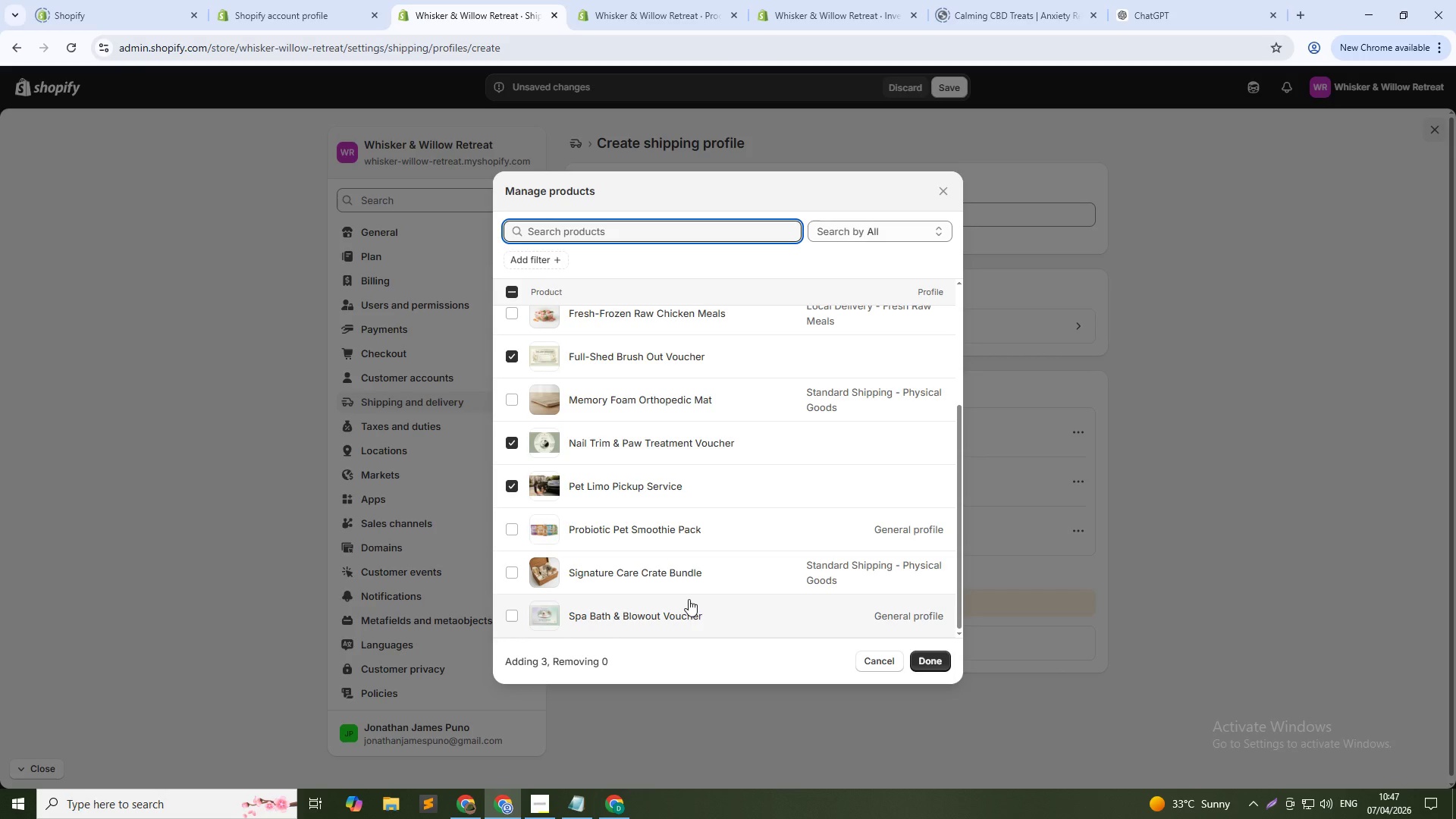 
scroll: coordinate [645, 571], scroll_direction: up, amount: 2.0
 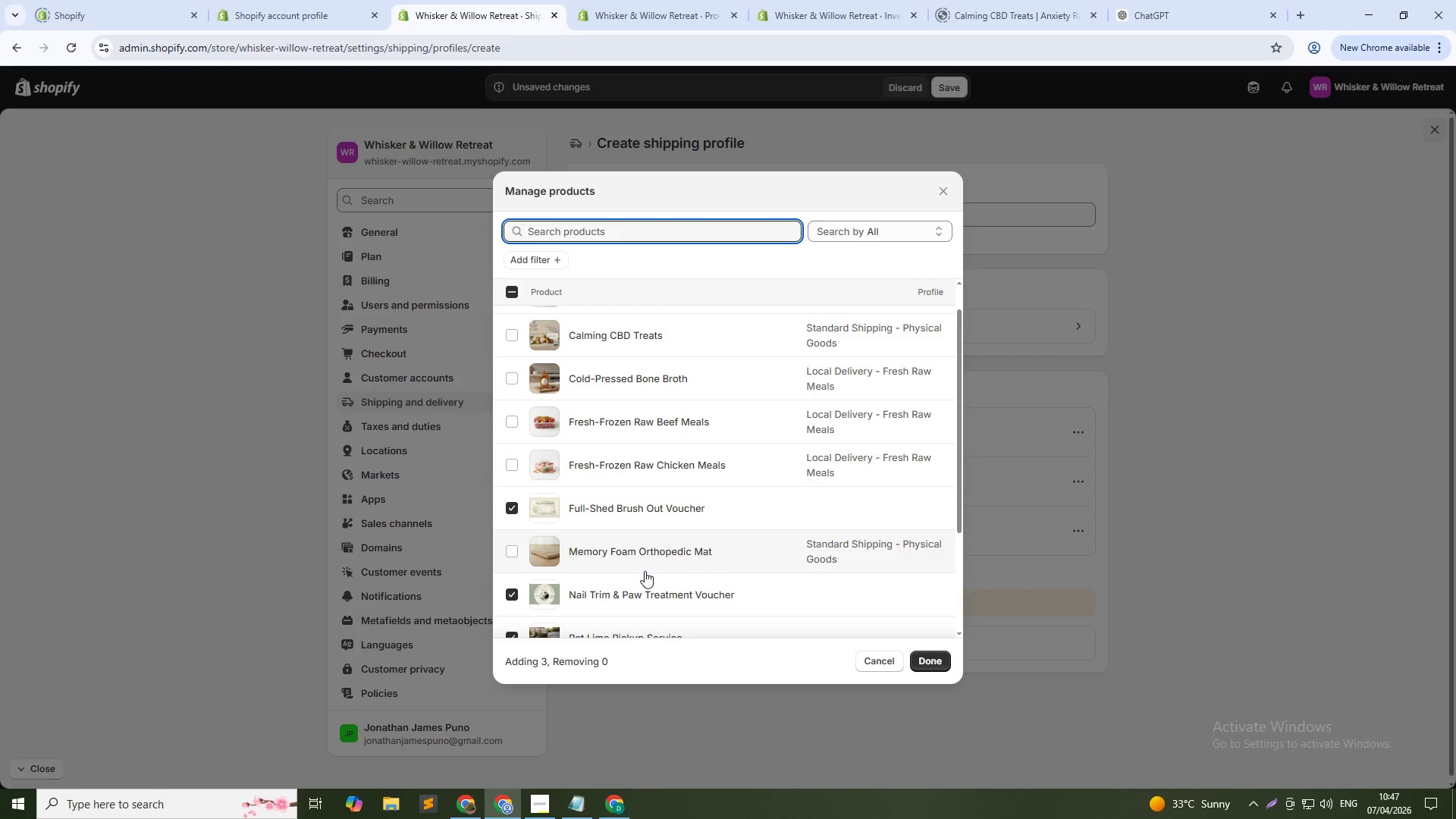 
scroll: coordinate [645, 571], scroll_direction: down, amount: 1.0
 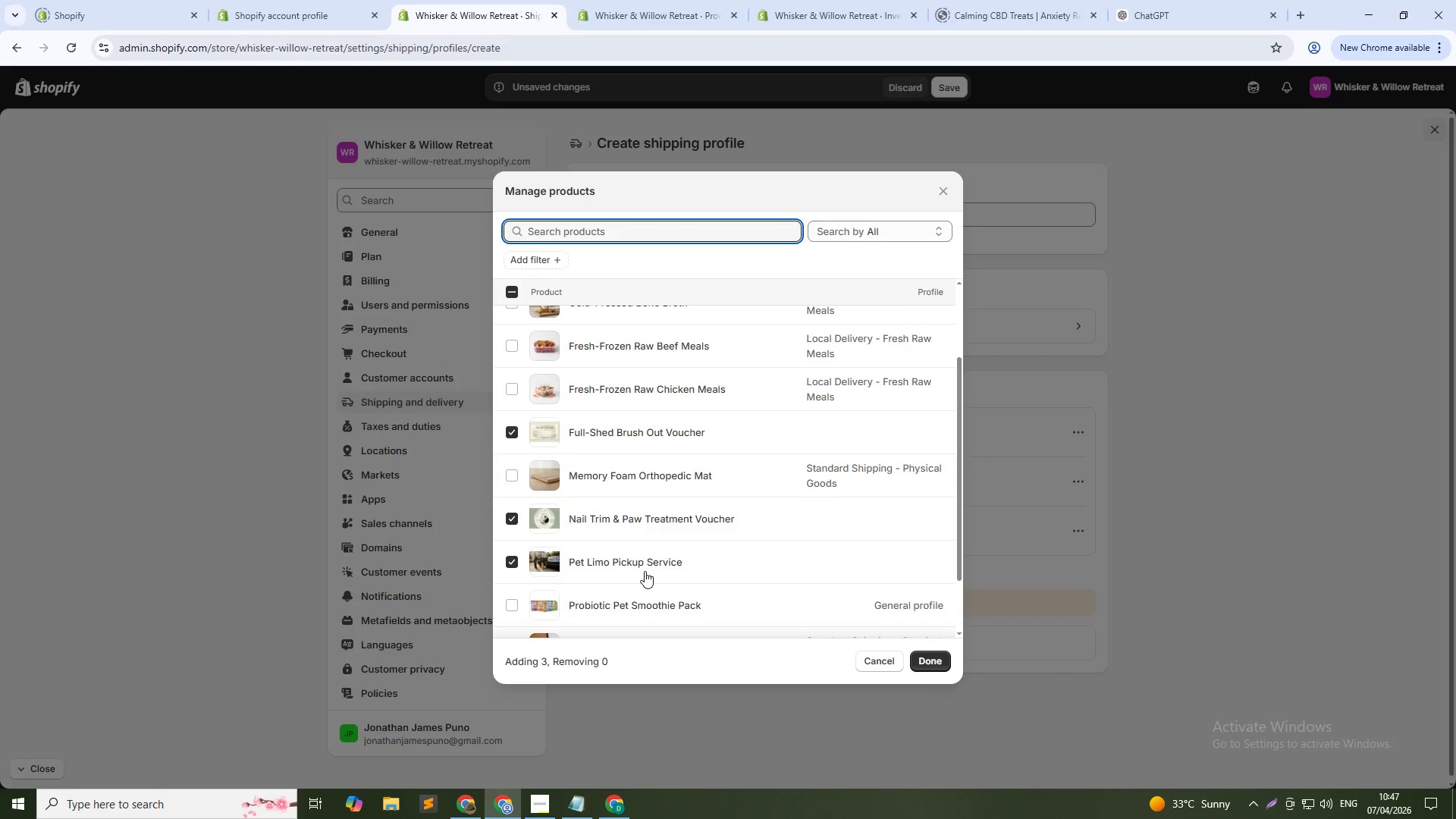 
scroll: coordinate [645, 571], scroll_direction: up, amount: 1.0
 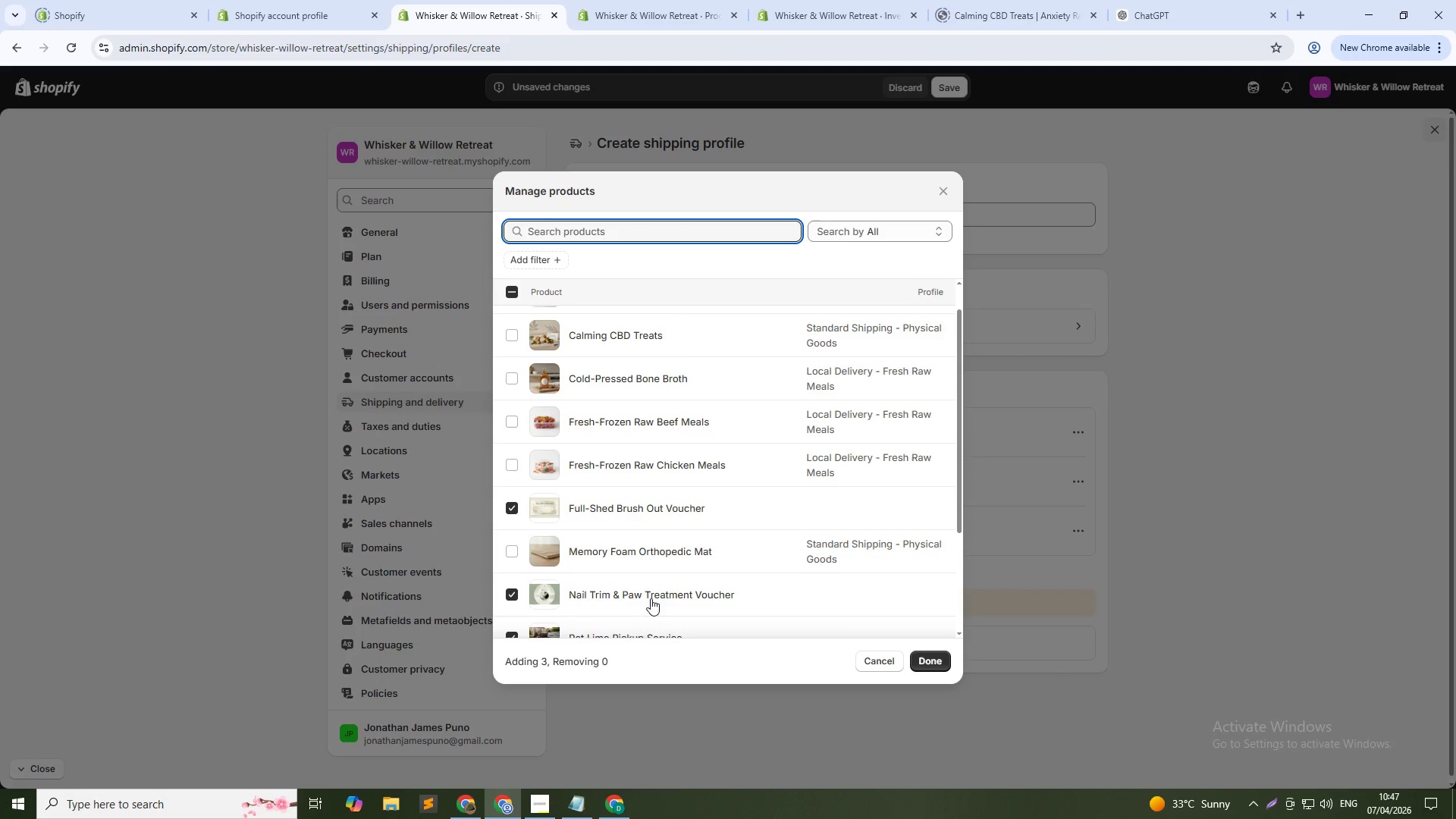 
scroll: coordinate [652, 609], scroll_direction: down, amount: 3.0
 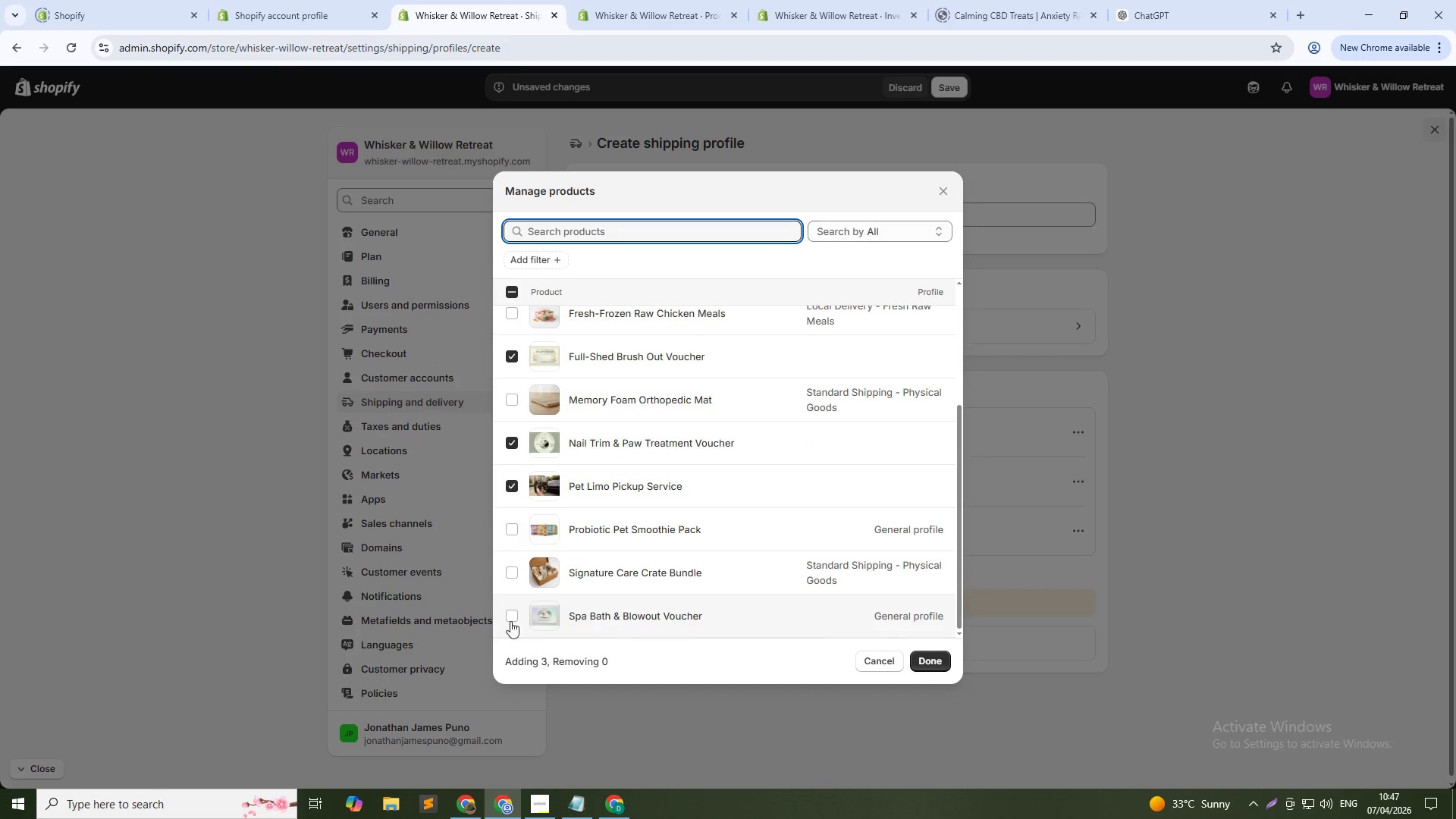 
left_click([512, 622])
 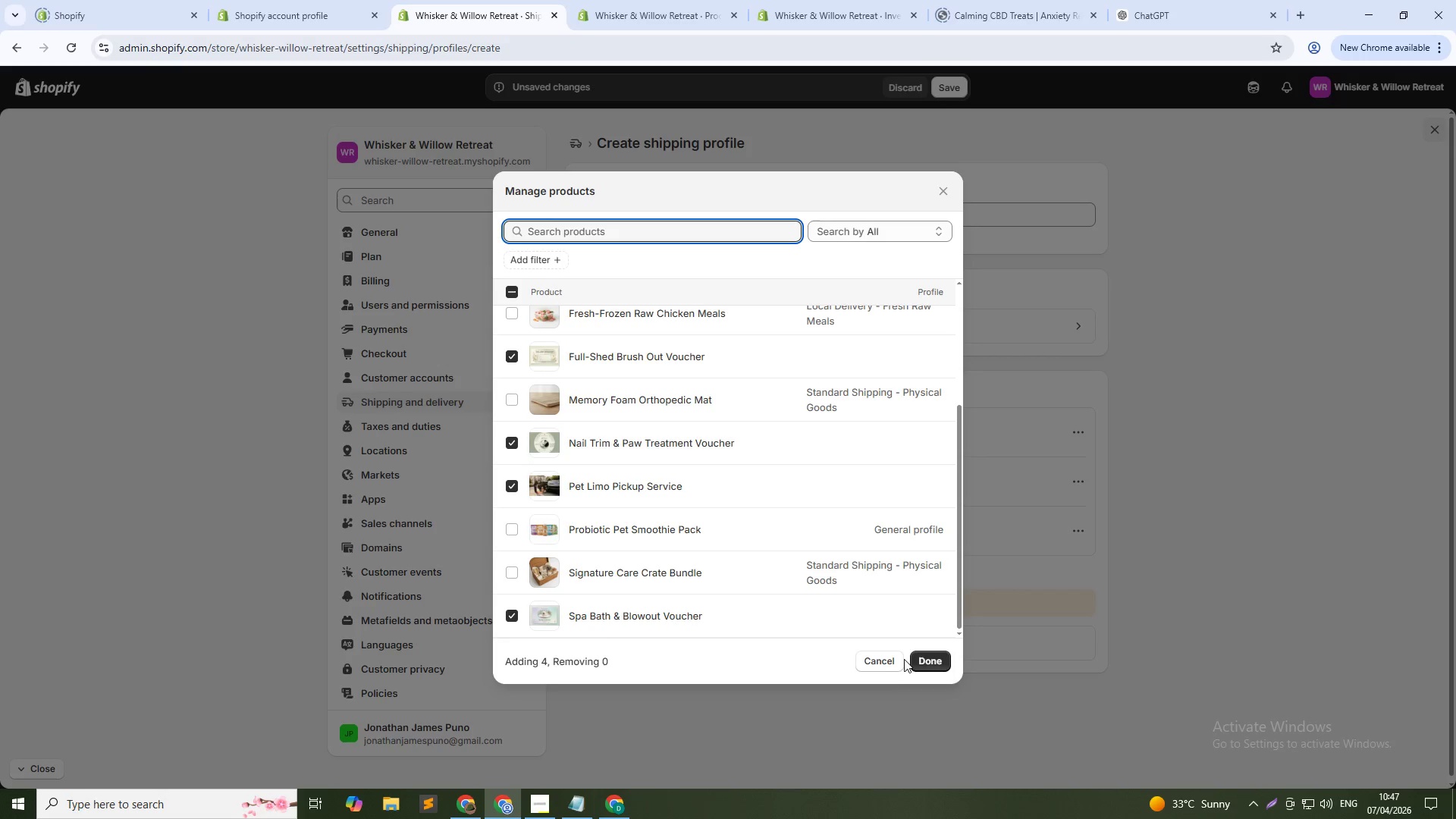 
left_click([920, 663])
 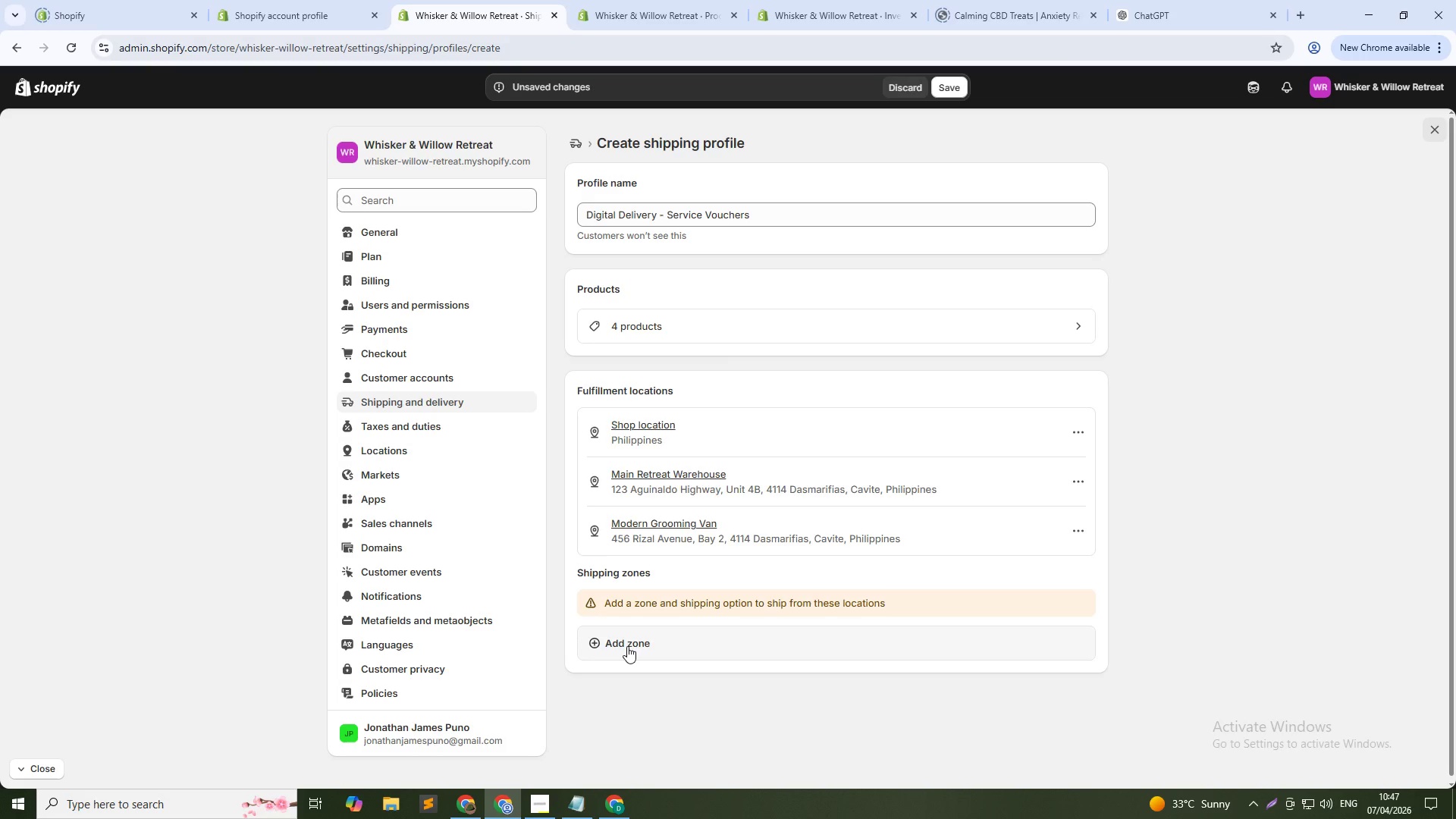 
wait(16.58)
 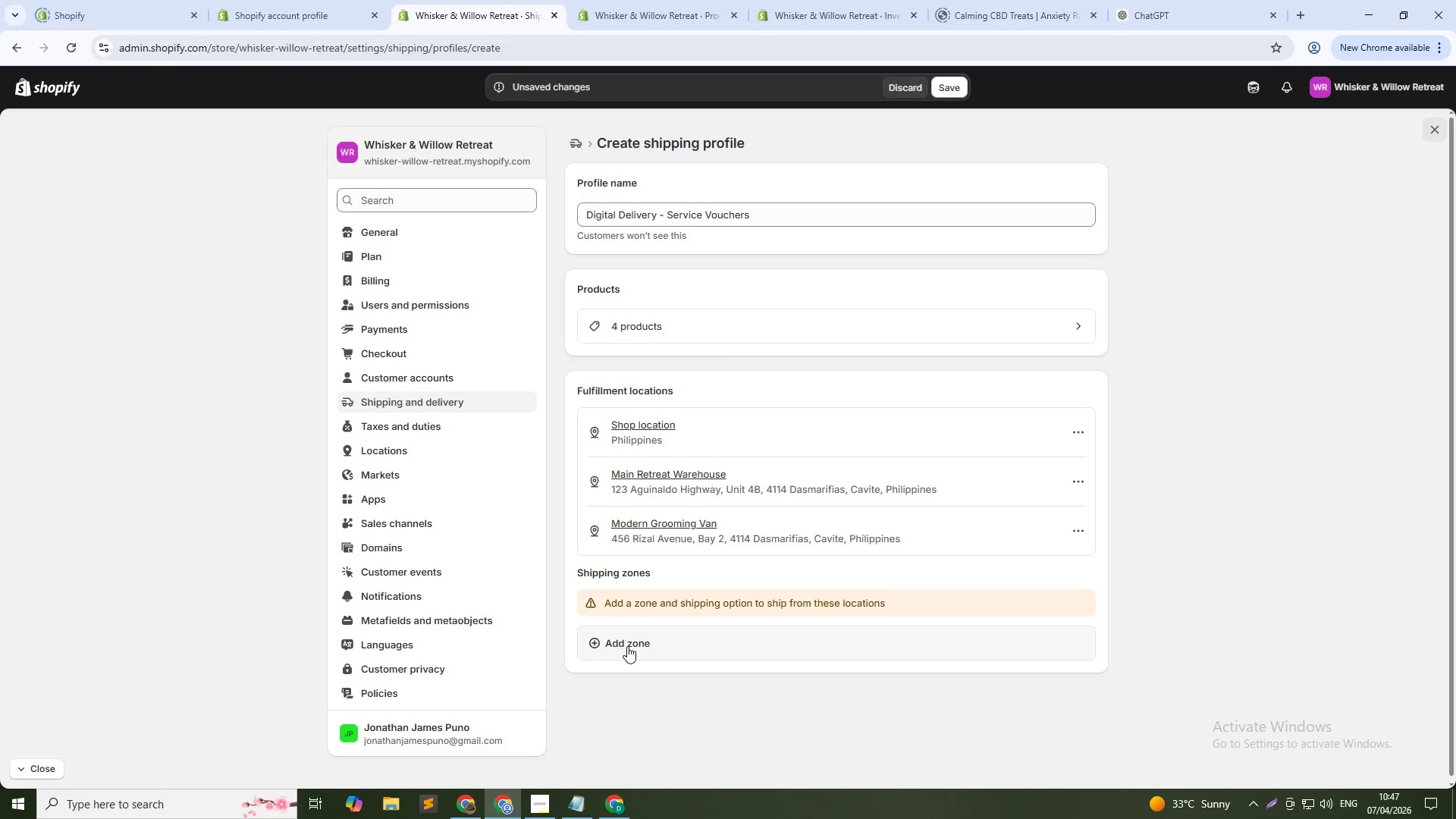 
left_click([627, 646])
 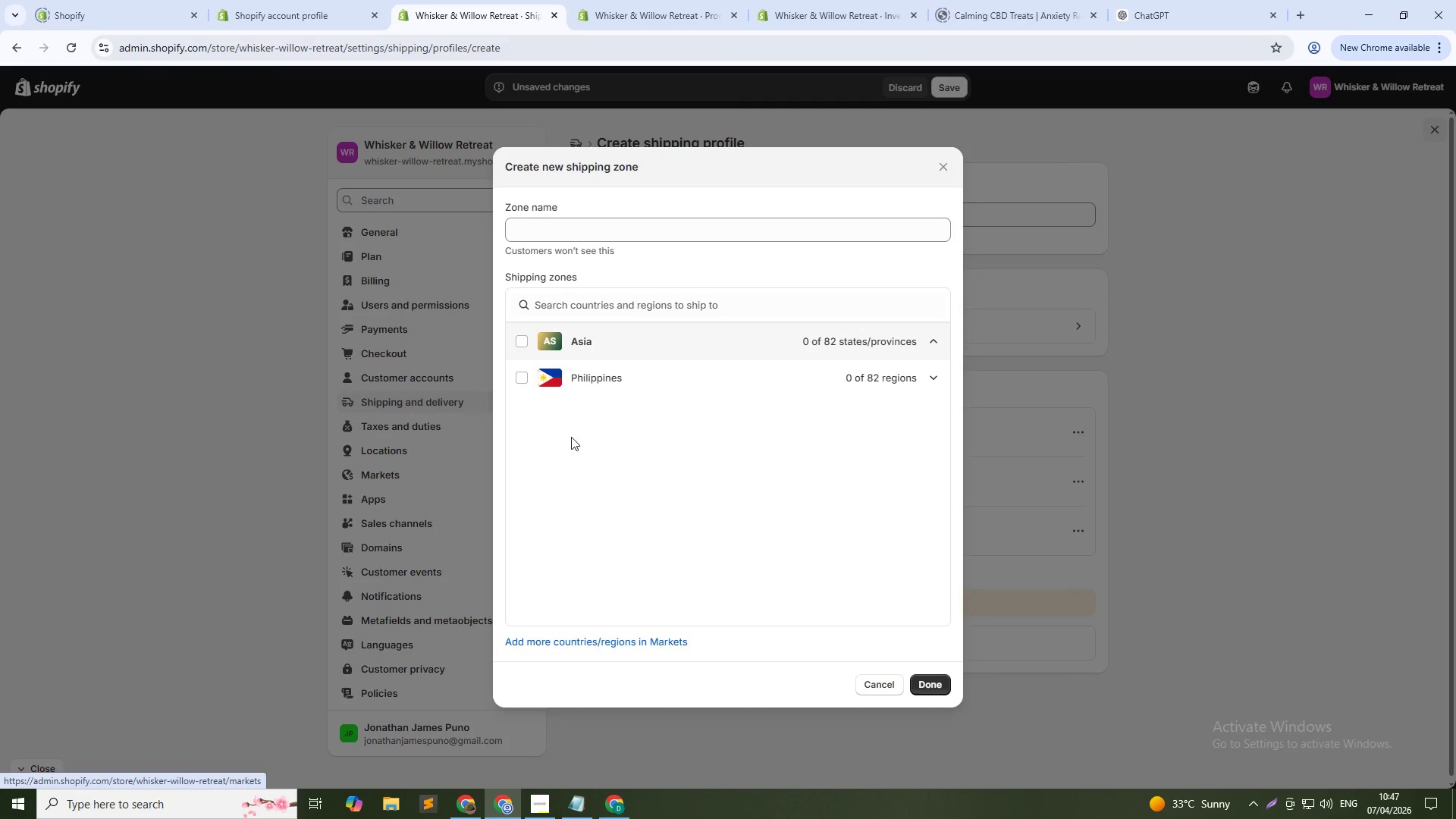 
left_click([593, 237])
 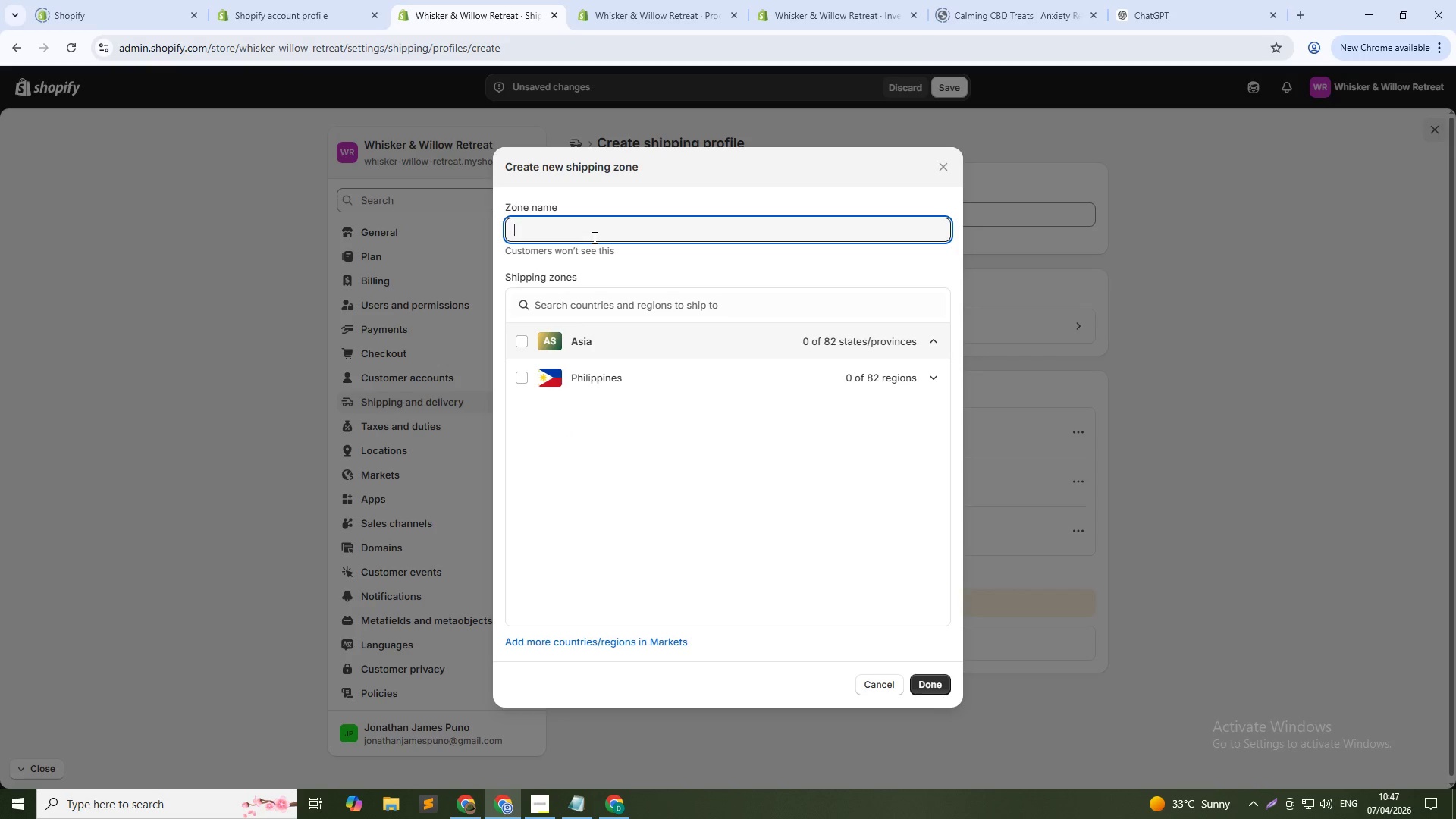 
type(Digital - Everywhere)
 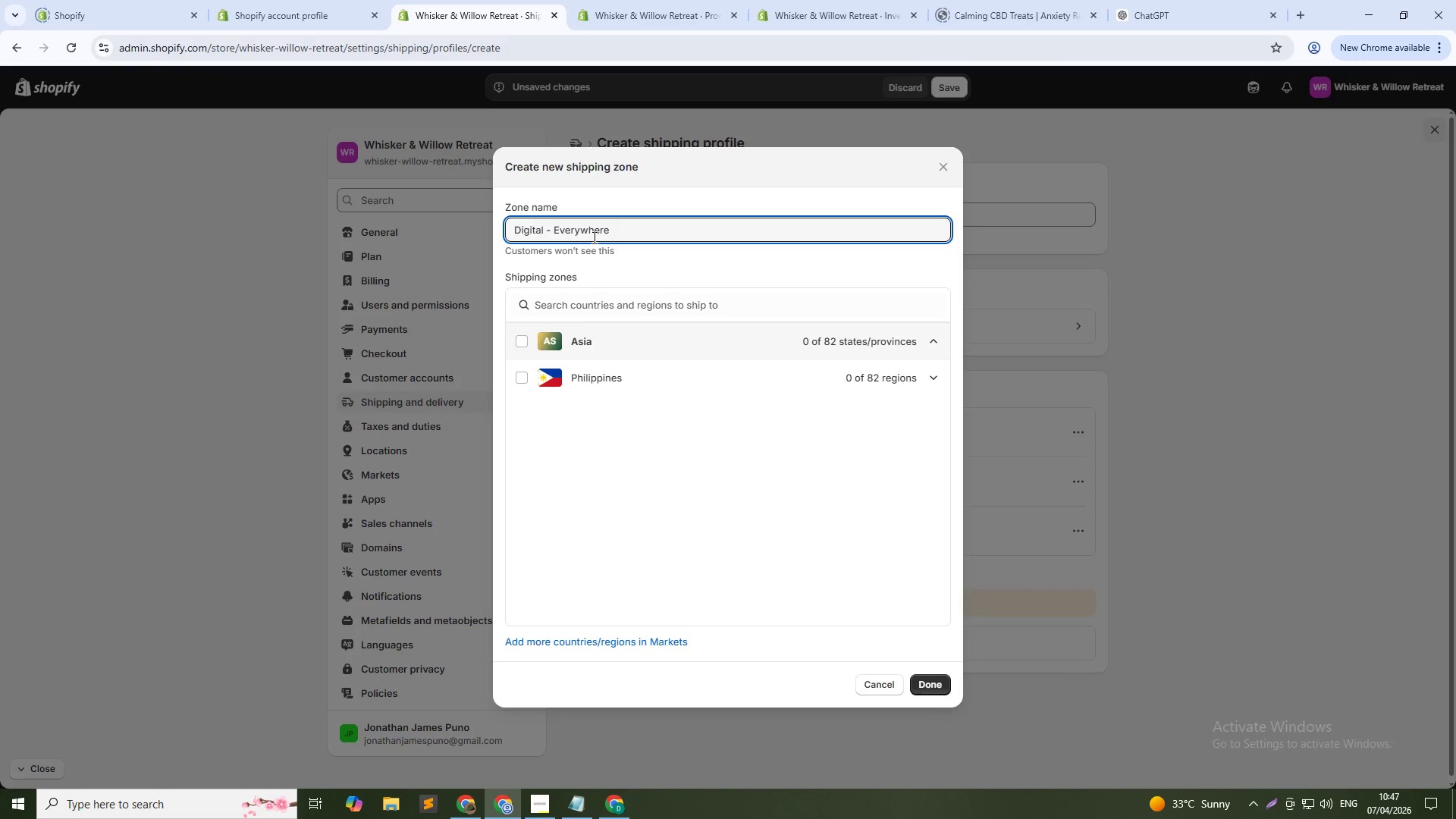 
key(Alt+AltLeft)
 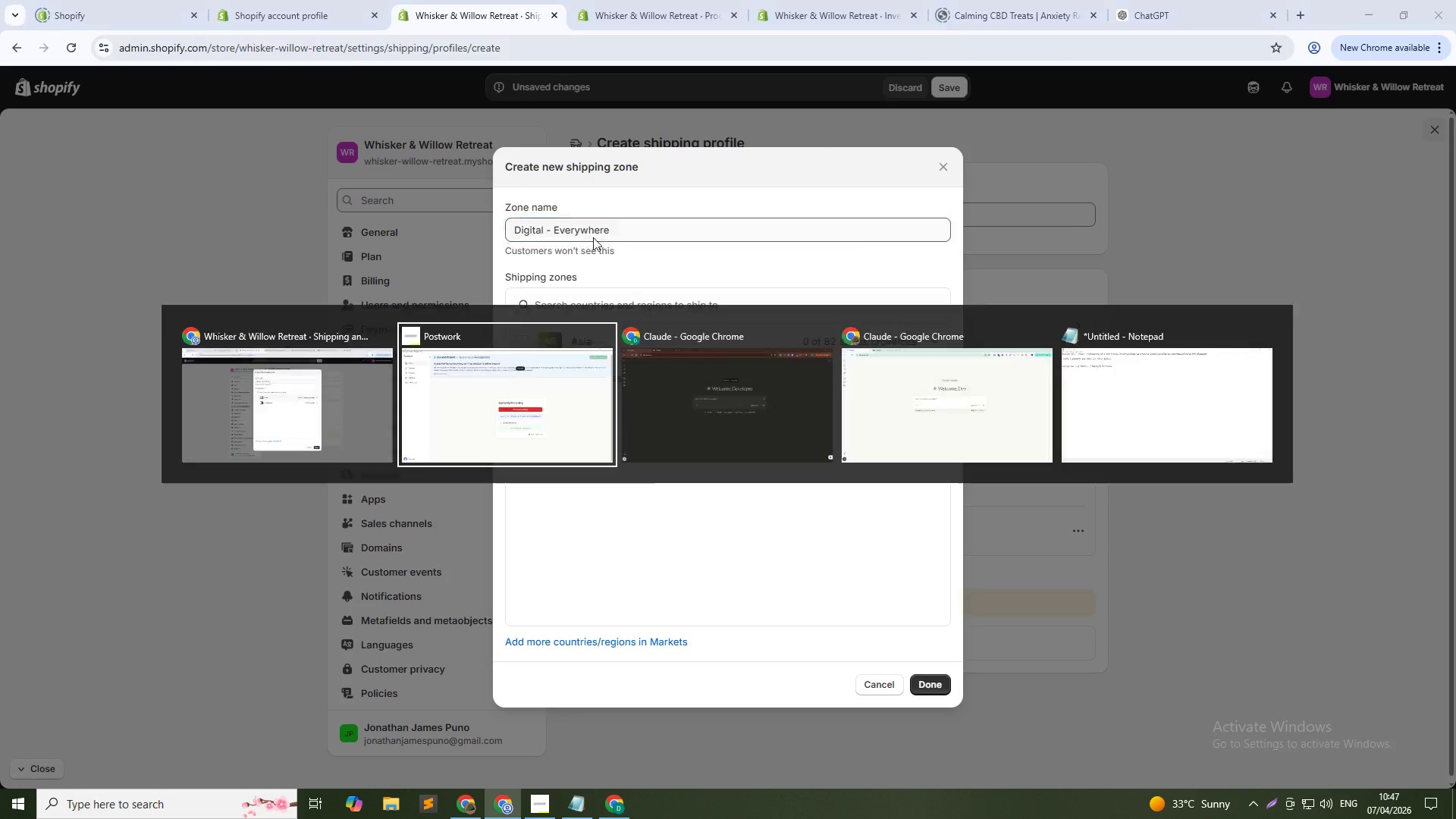 
key(Alt+Tab)